 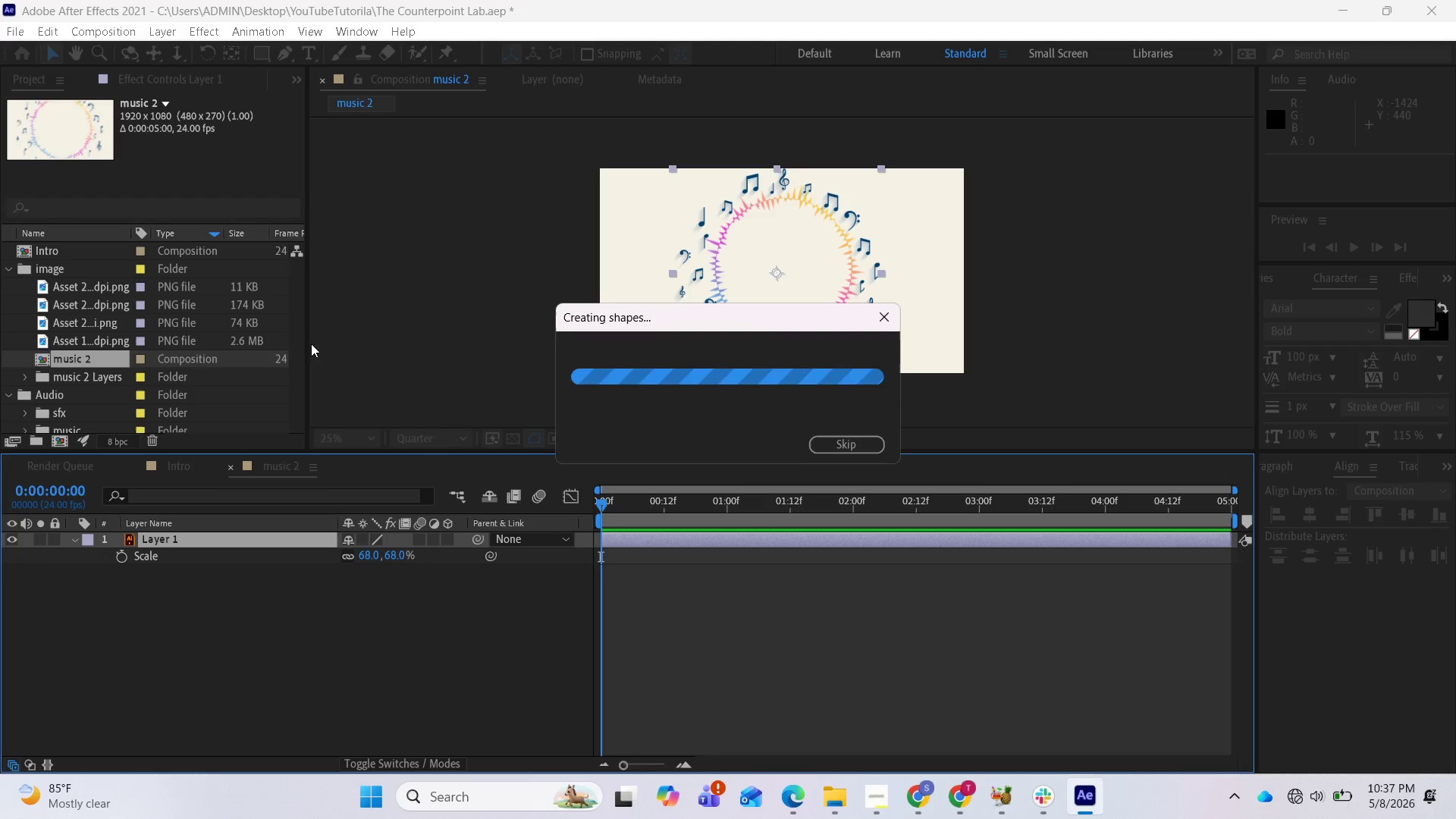 
left_click_drag(start_coordinate=[654, 315], to_coordinate=[285, 359])
 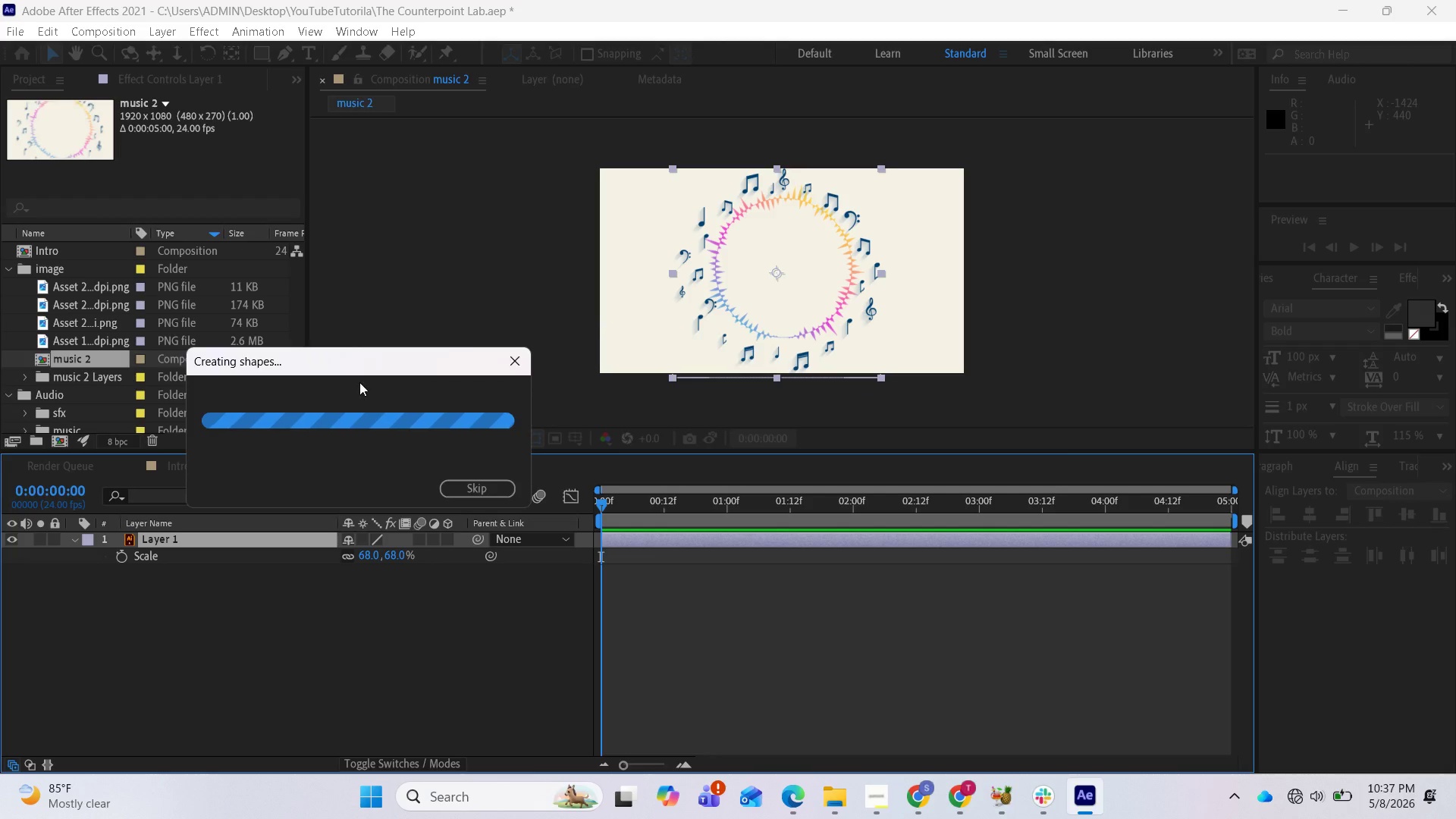 
left_click_drag(start_coordinate=[362, 377], to_coordinate=[422, 414])
 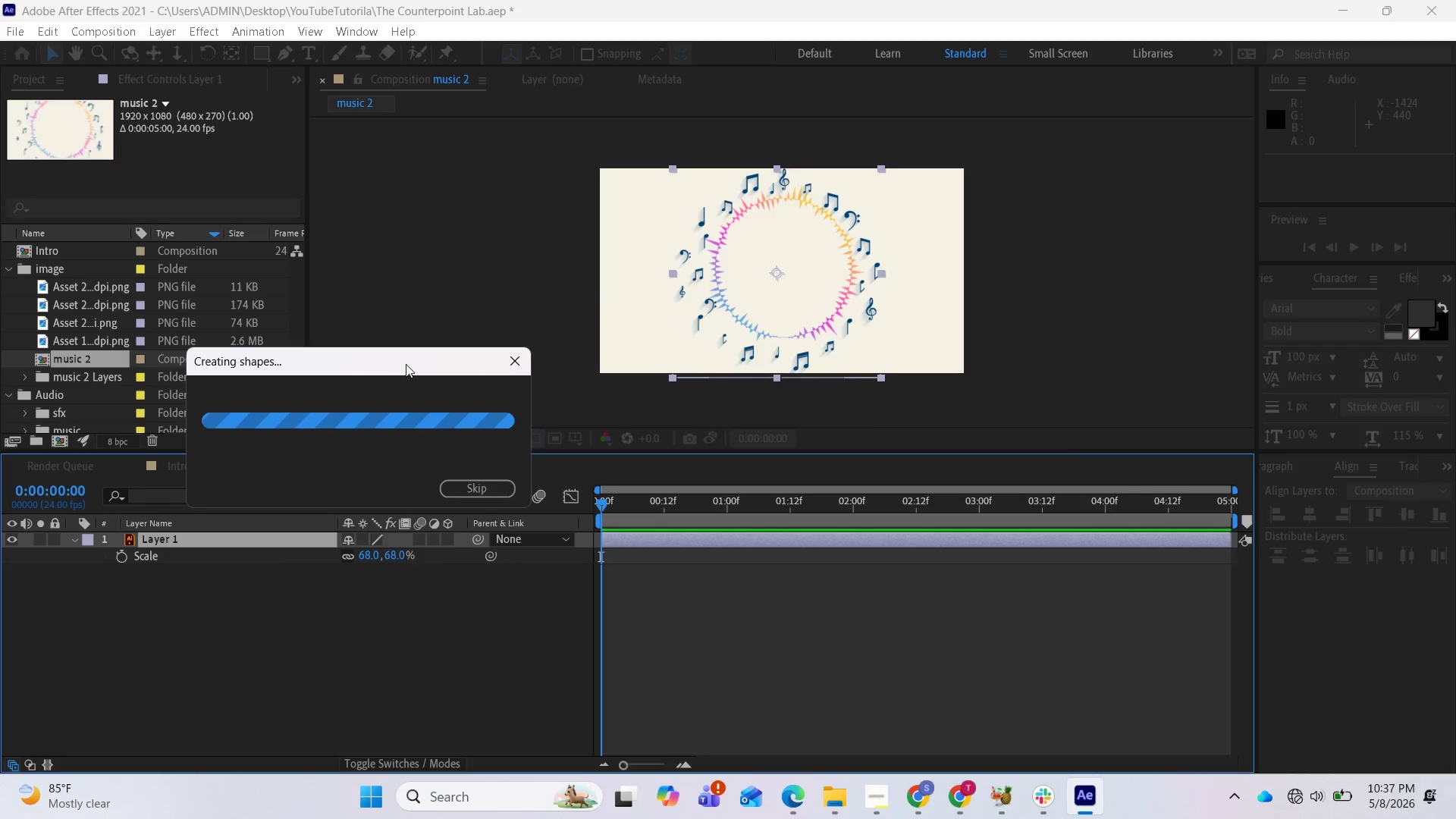 
left_click_drag(start_coordinate=[406, 364], to_coordinate=[490, 509])
 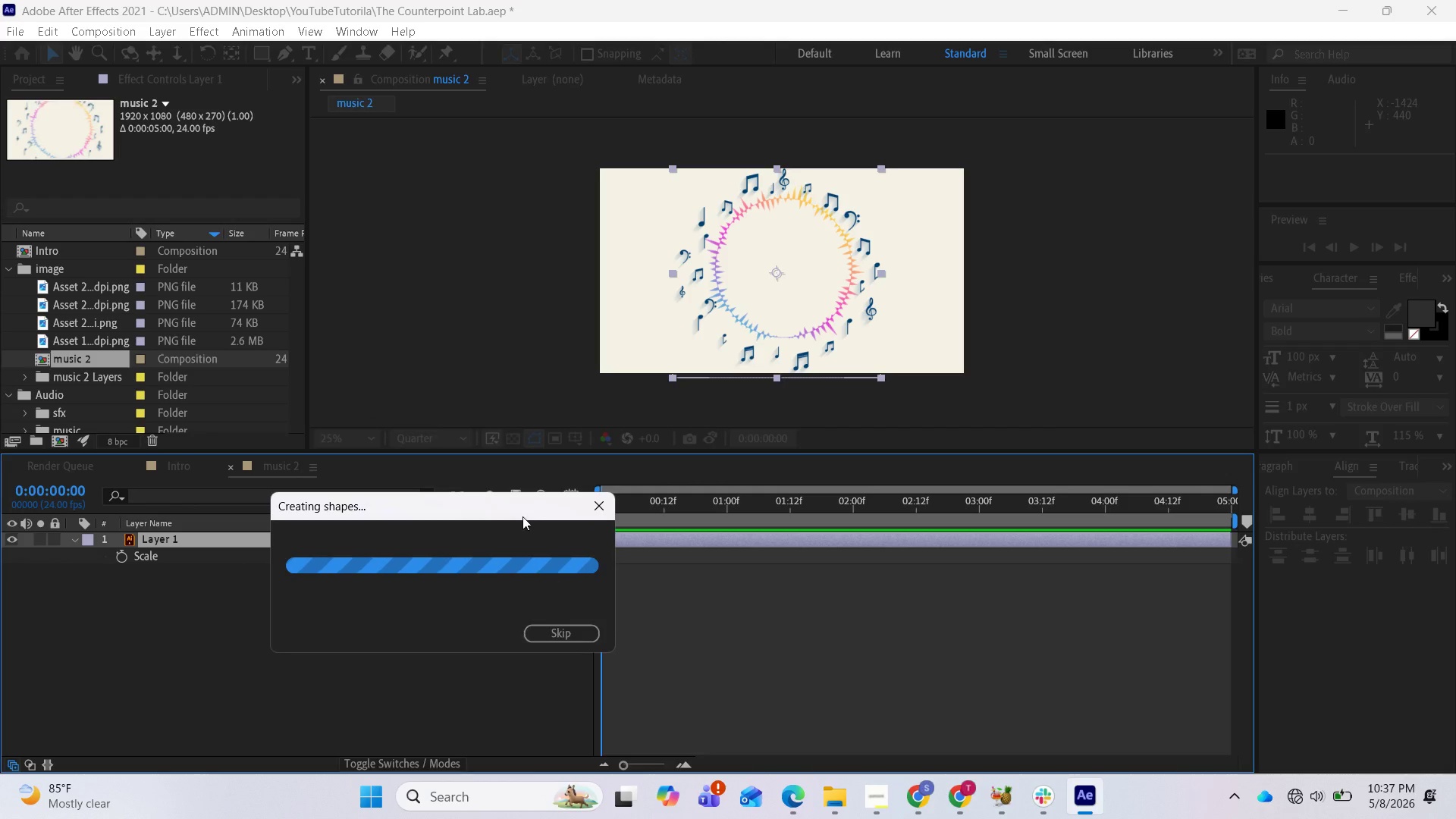 
left_click_drag(start_coordinate=[500, 498], to_coordinate=[435, 506])
 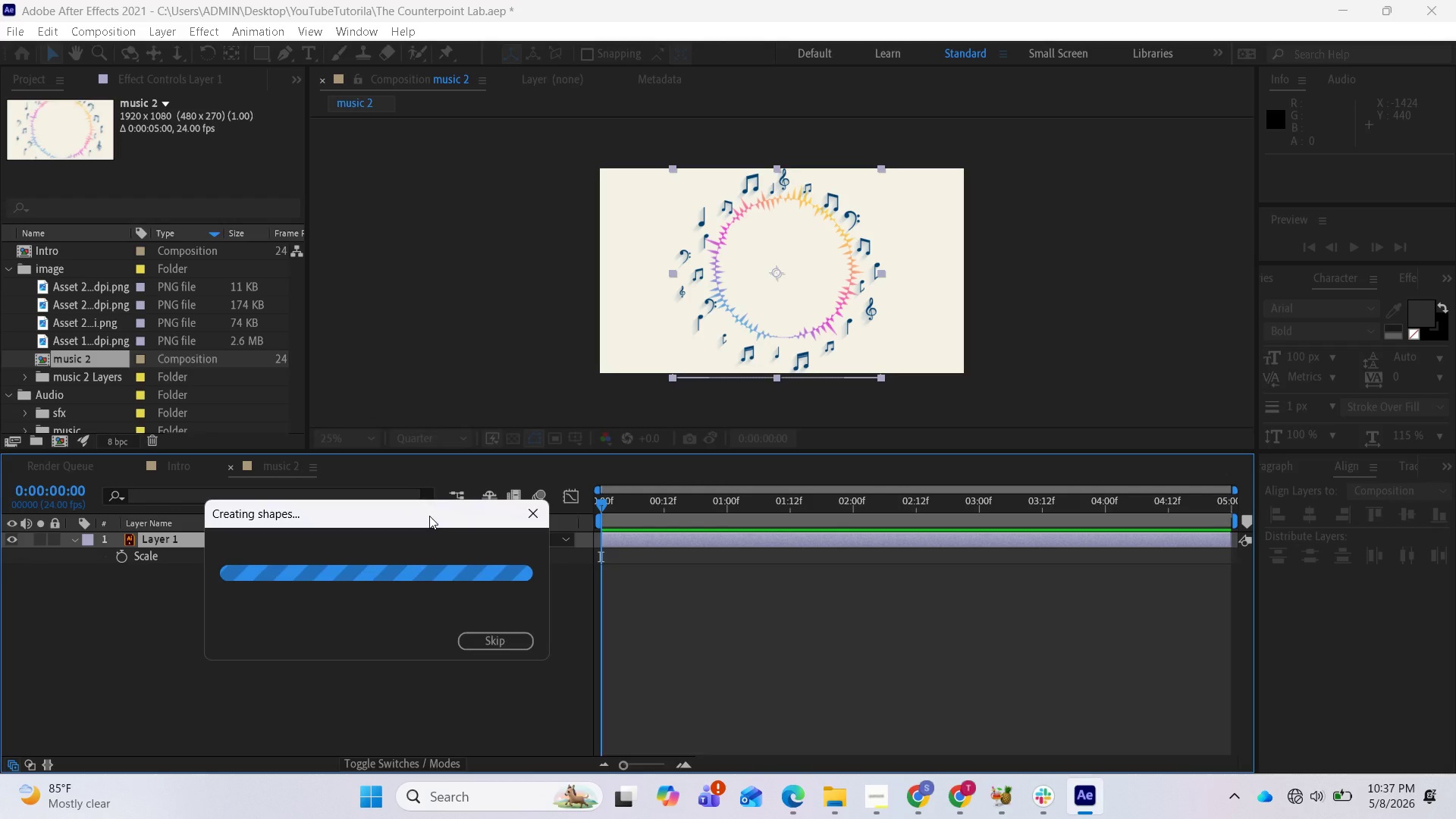 
left_click_drag(start_coordinate=[429, 516], to_coordinate=[498, 540])
 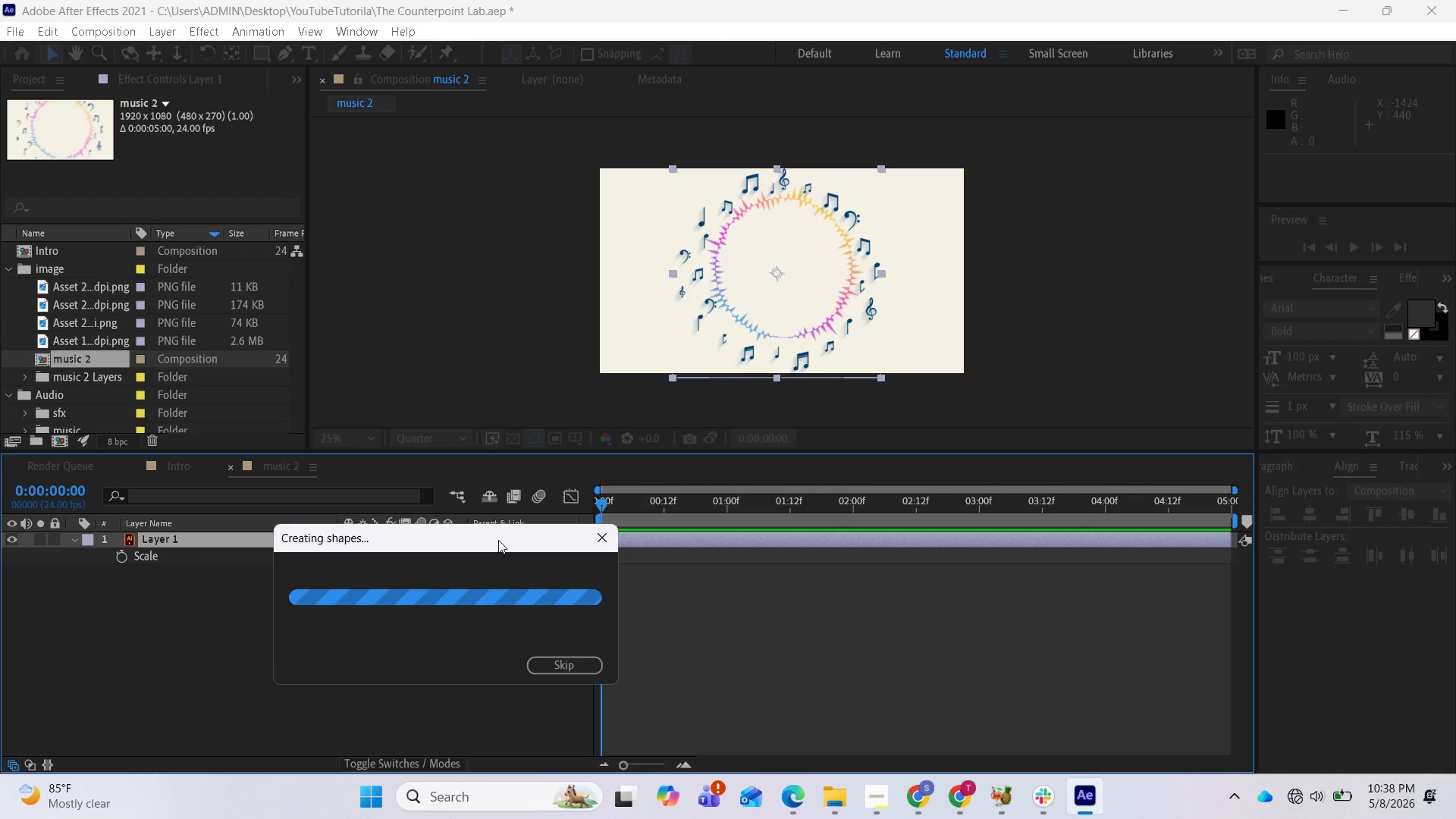 
wait(13.79)
 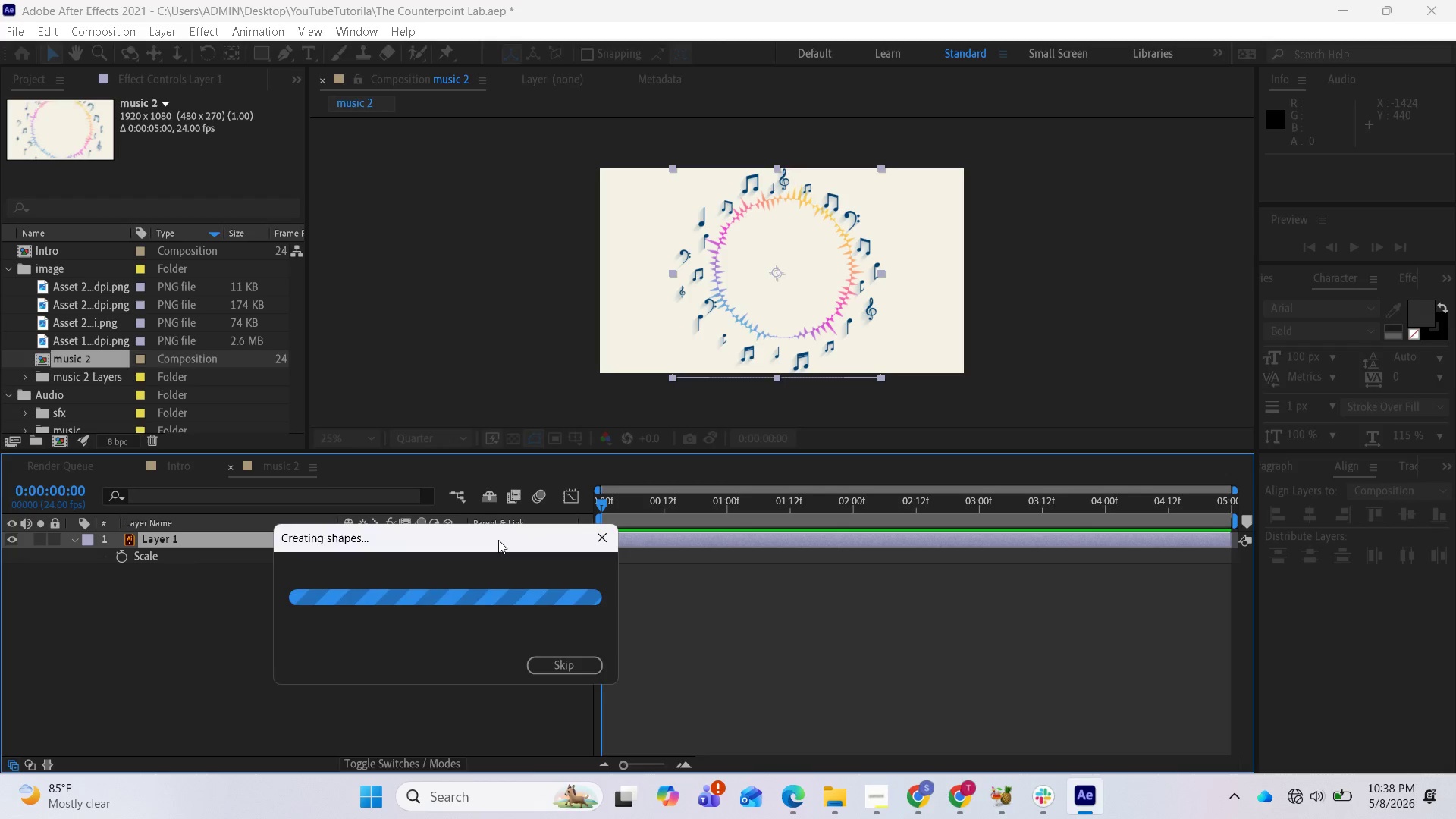 
mouse_move([907, 814])
 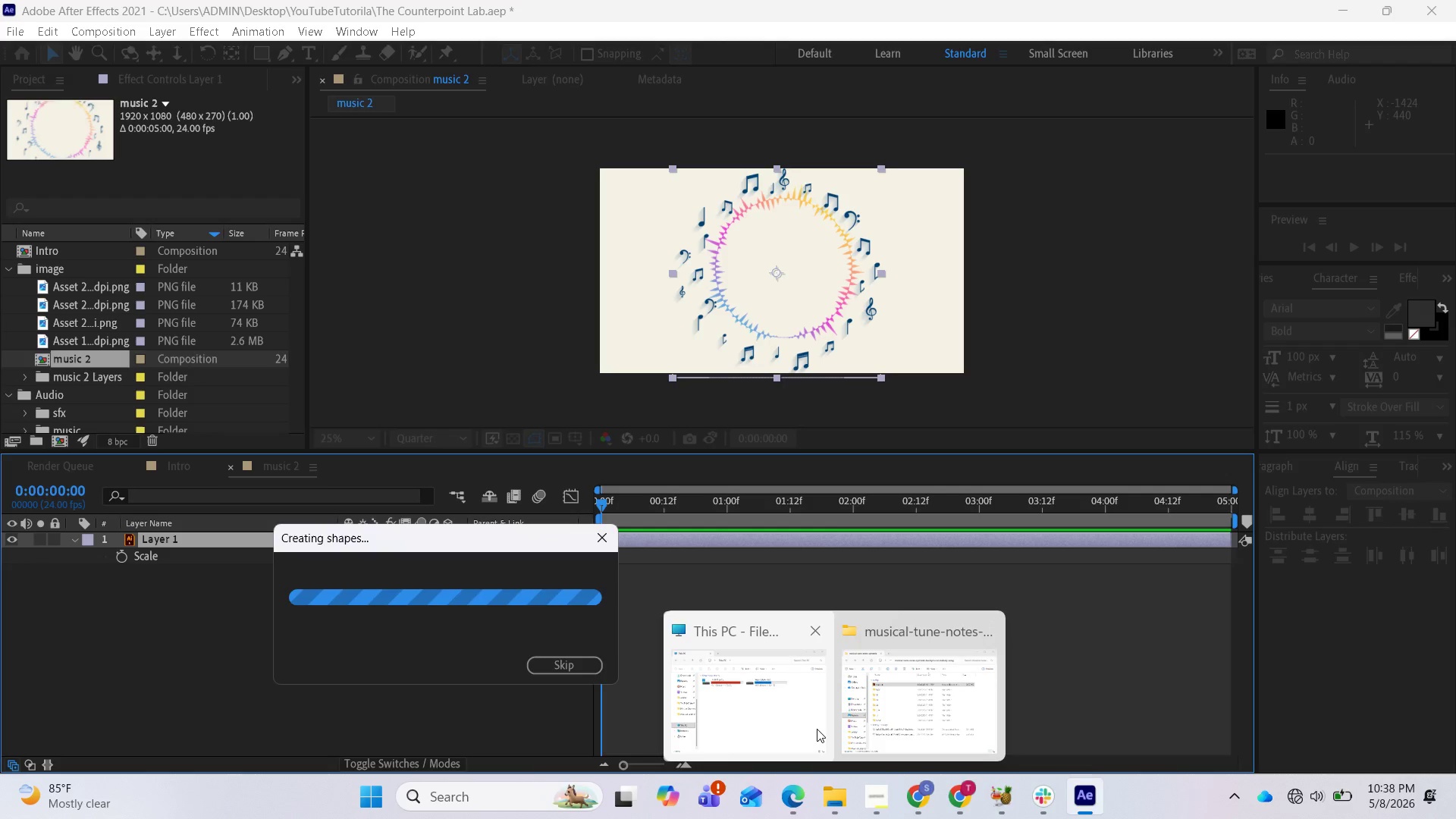 
left_click([915, 713])
 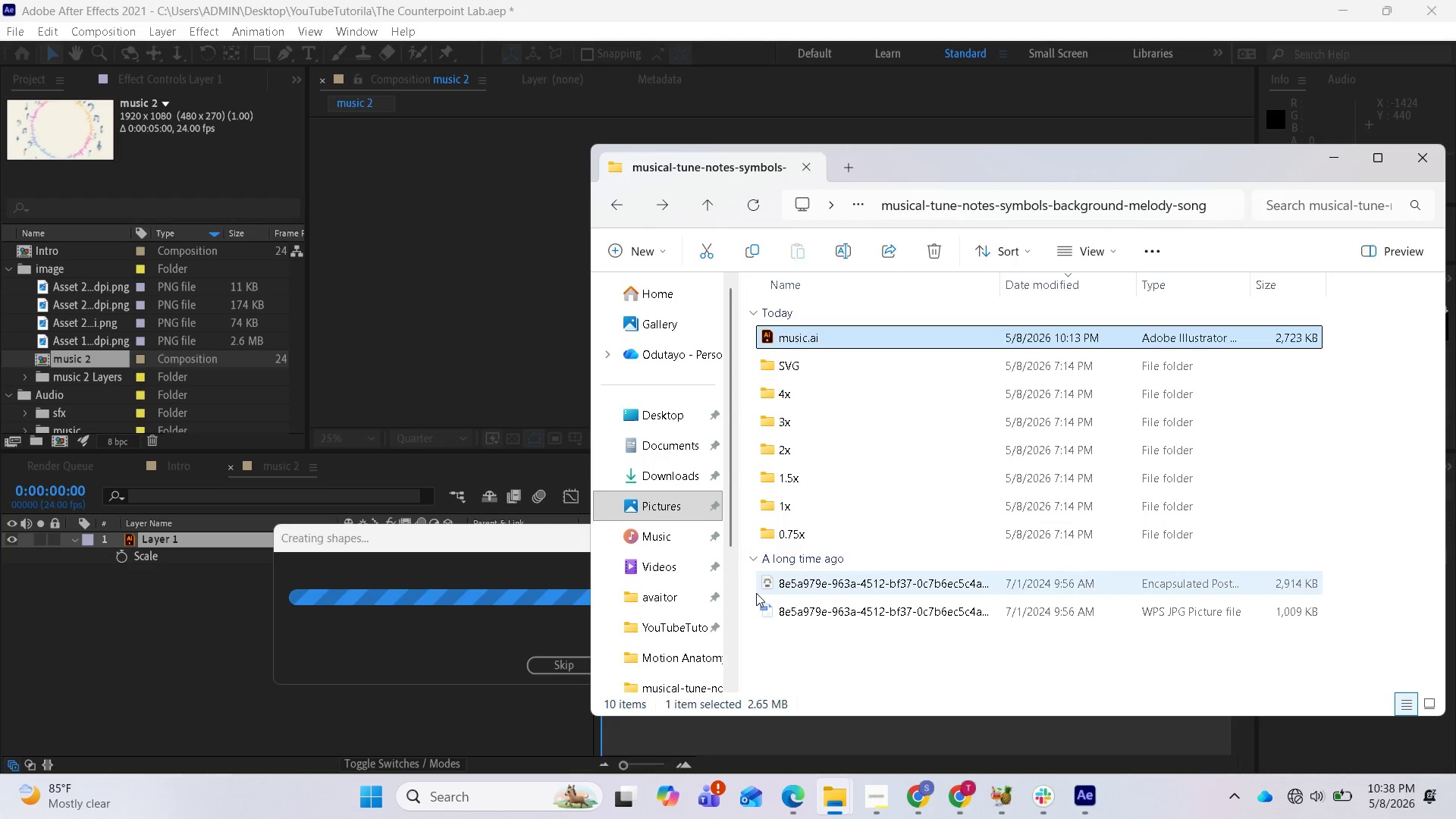 
wait(7.92)
 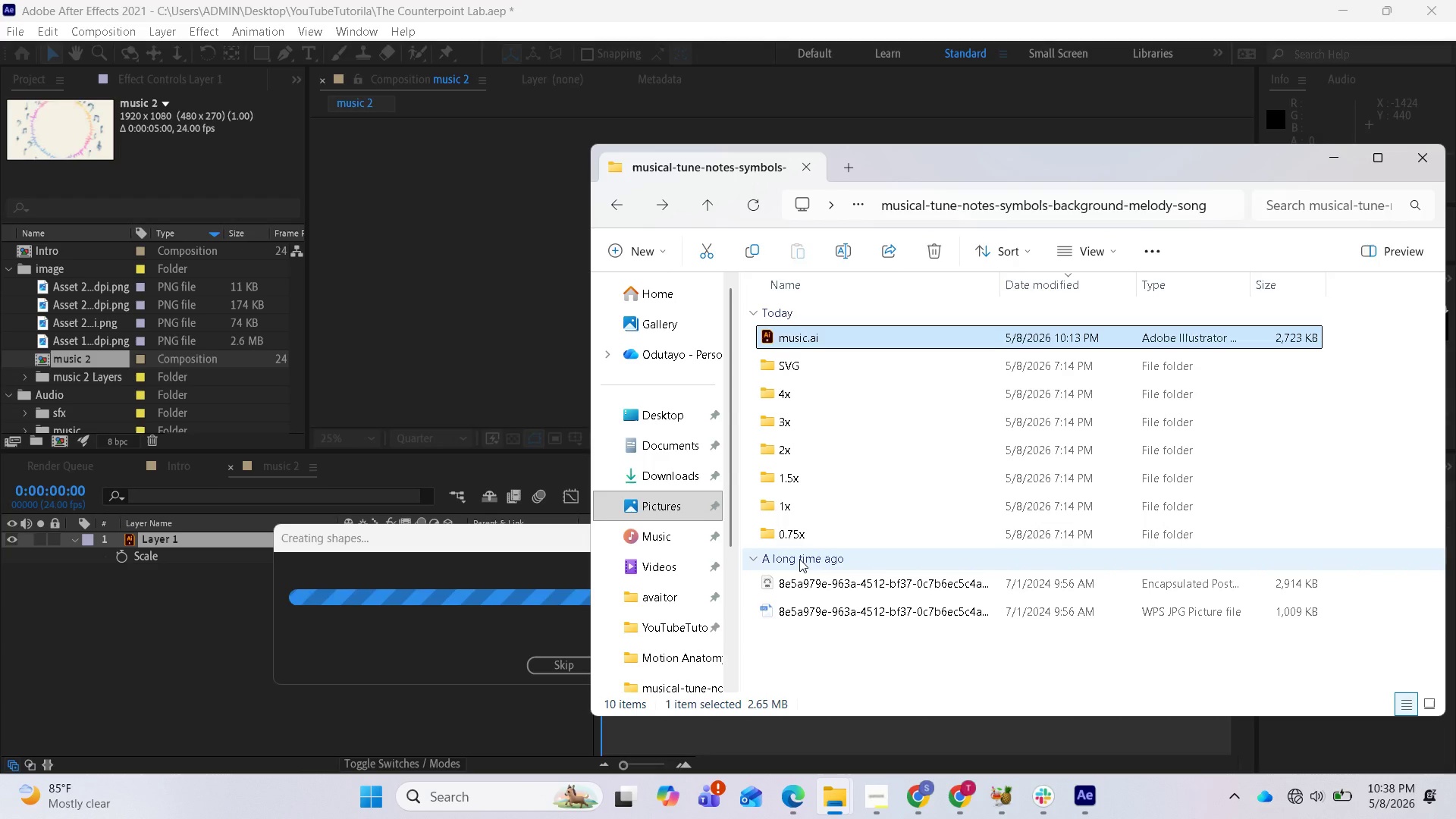 
double_click([802, 588])
 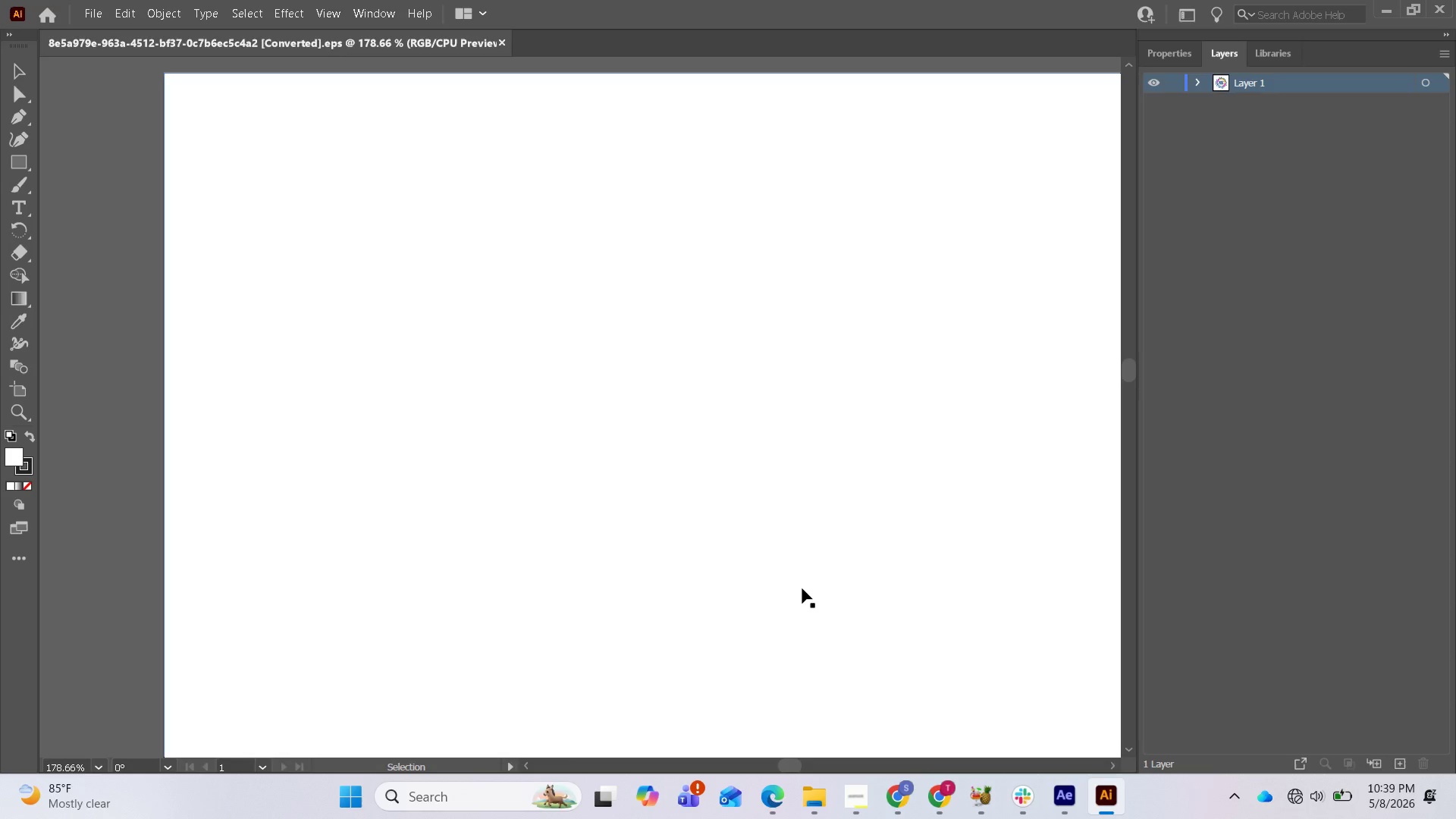 
wait(39.94)
 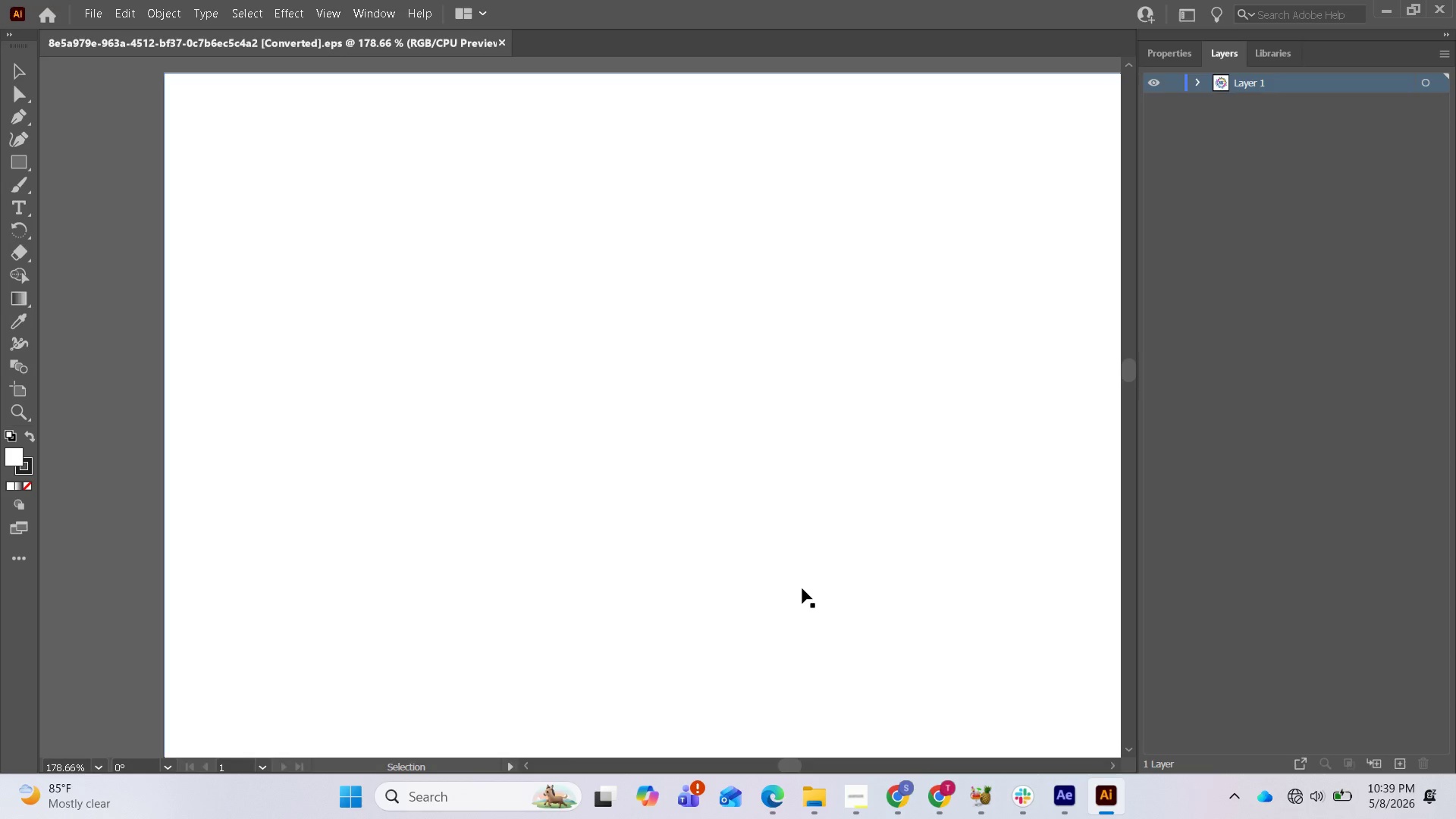 
left_click([1440, 9])
 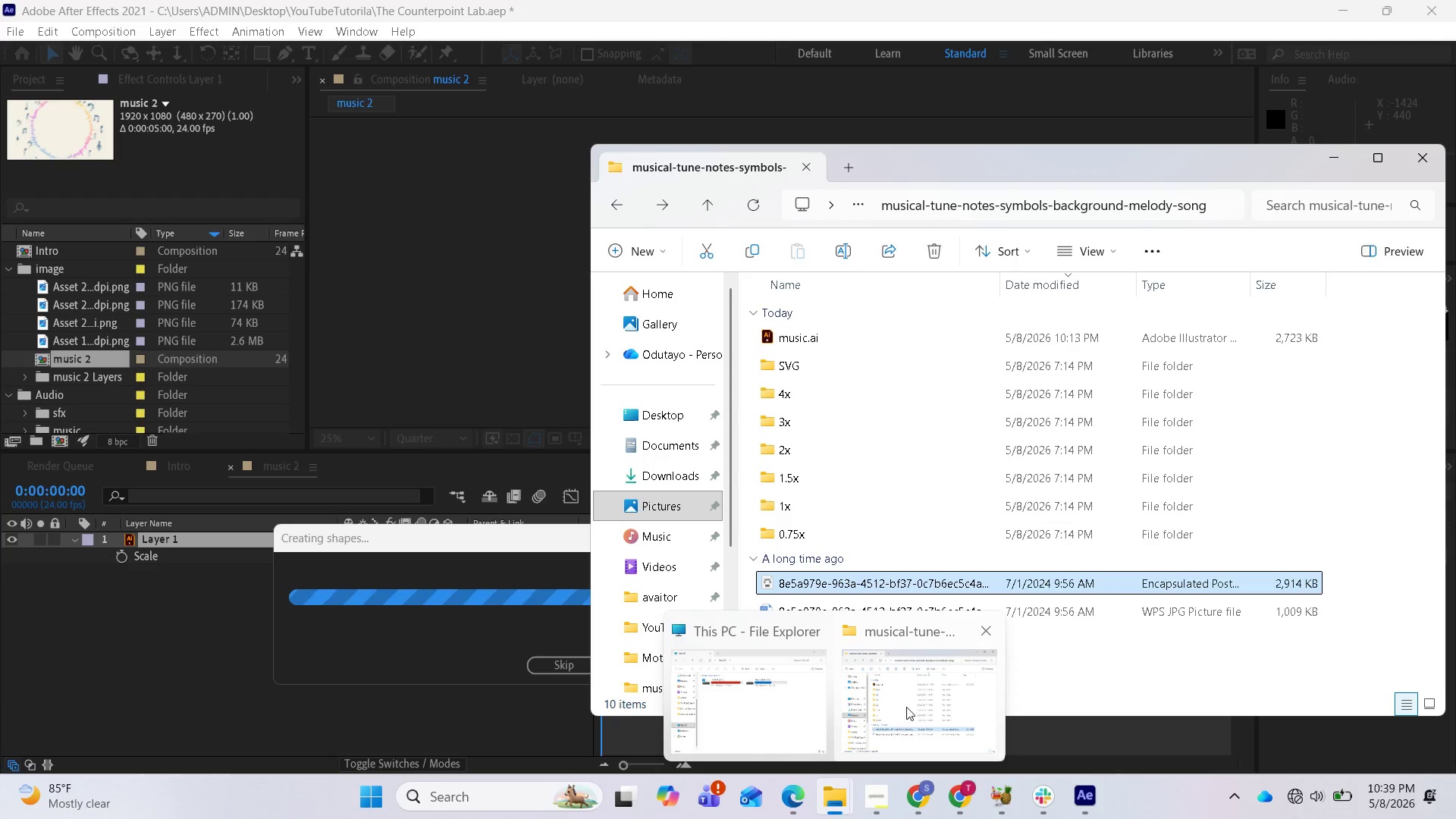 
left_click([908, 701])
 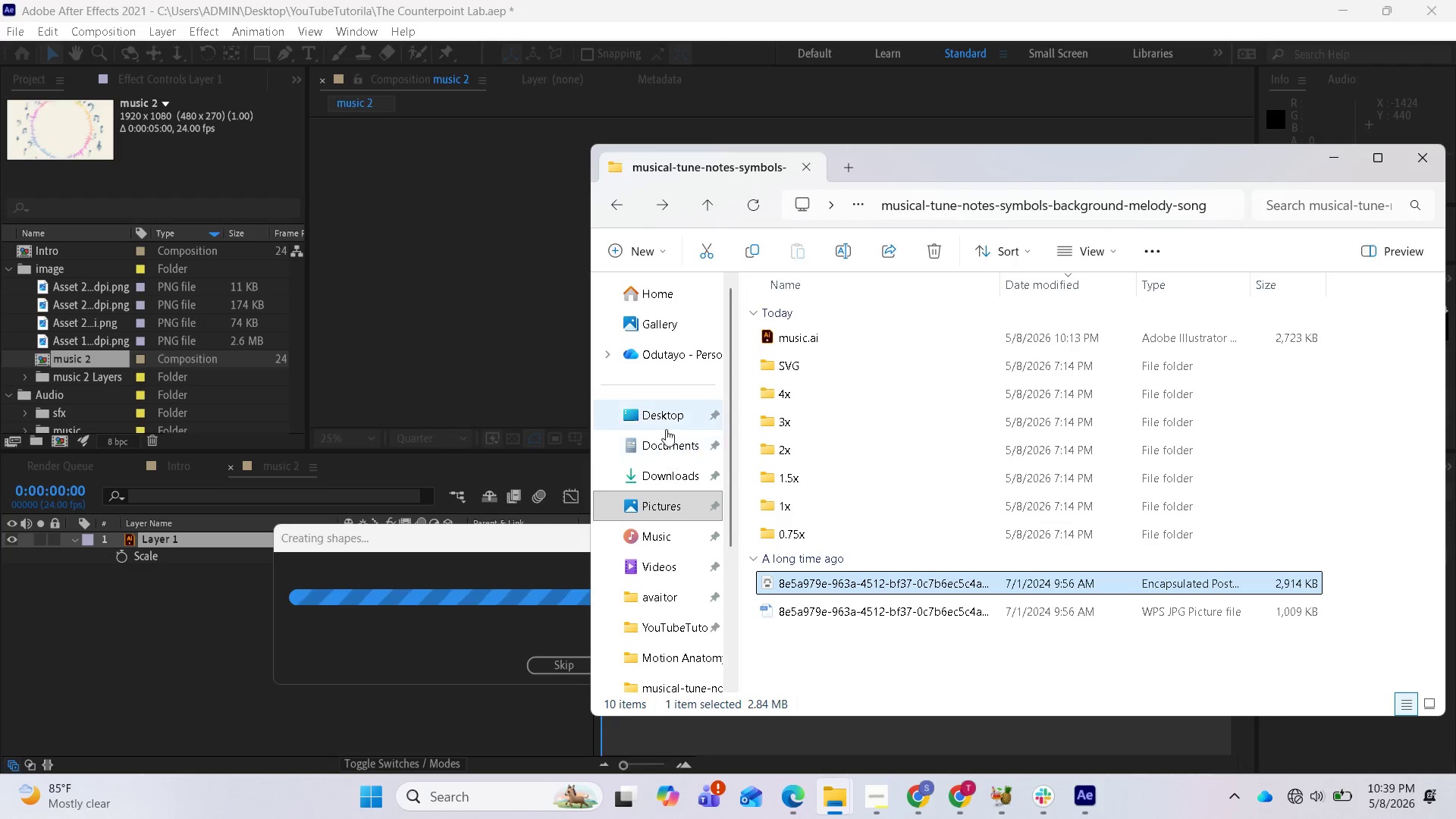 
scroll: coordinate [680, 369], scroll_direction: up, amount: 2.0
 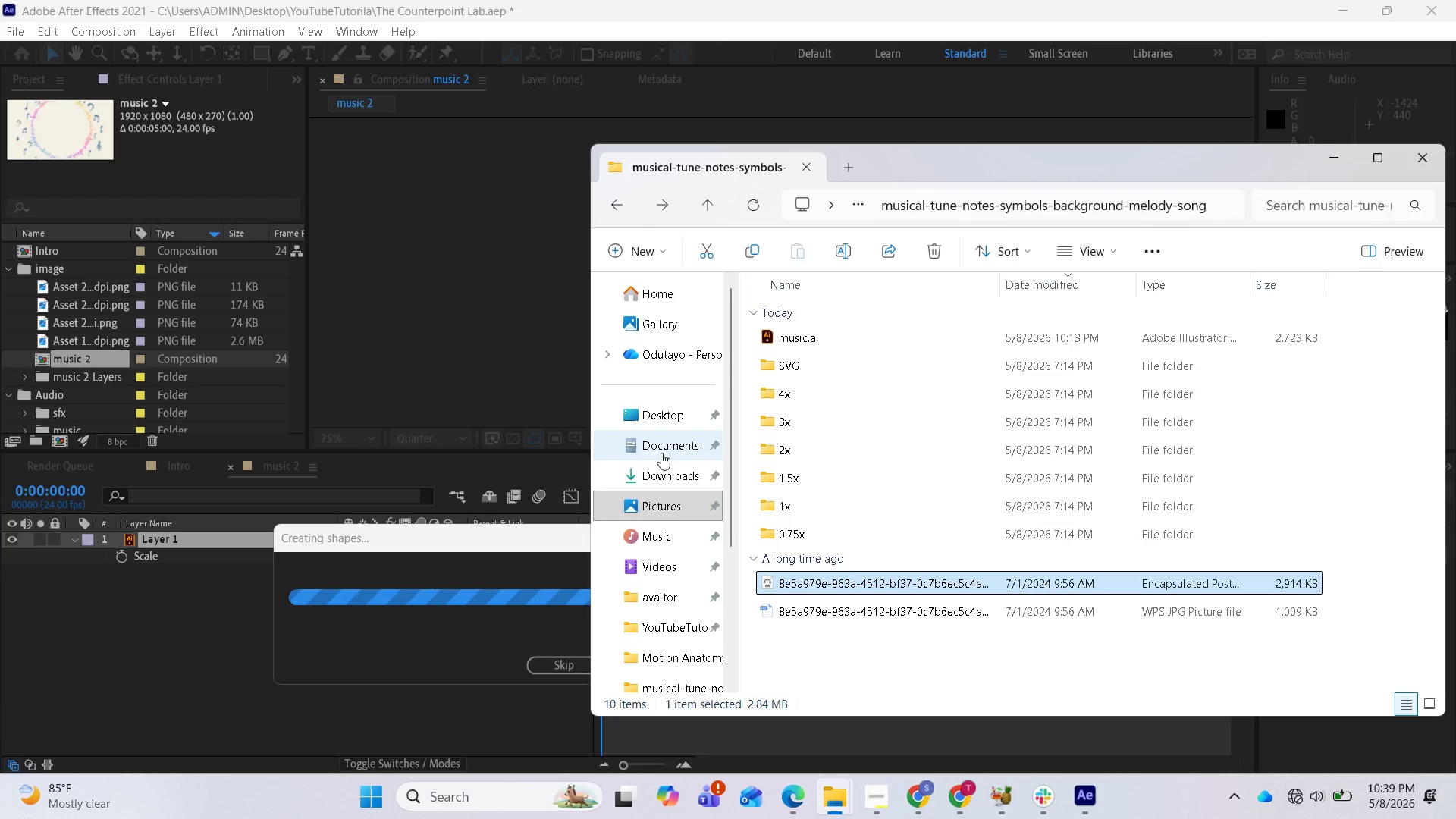 
left_click([659, 465])
 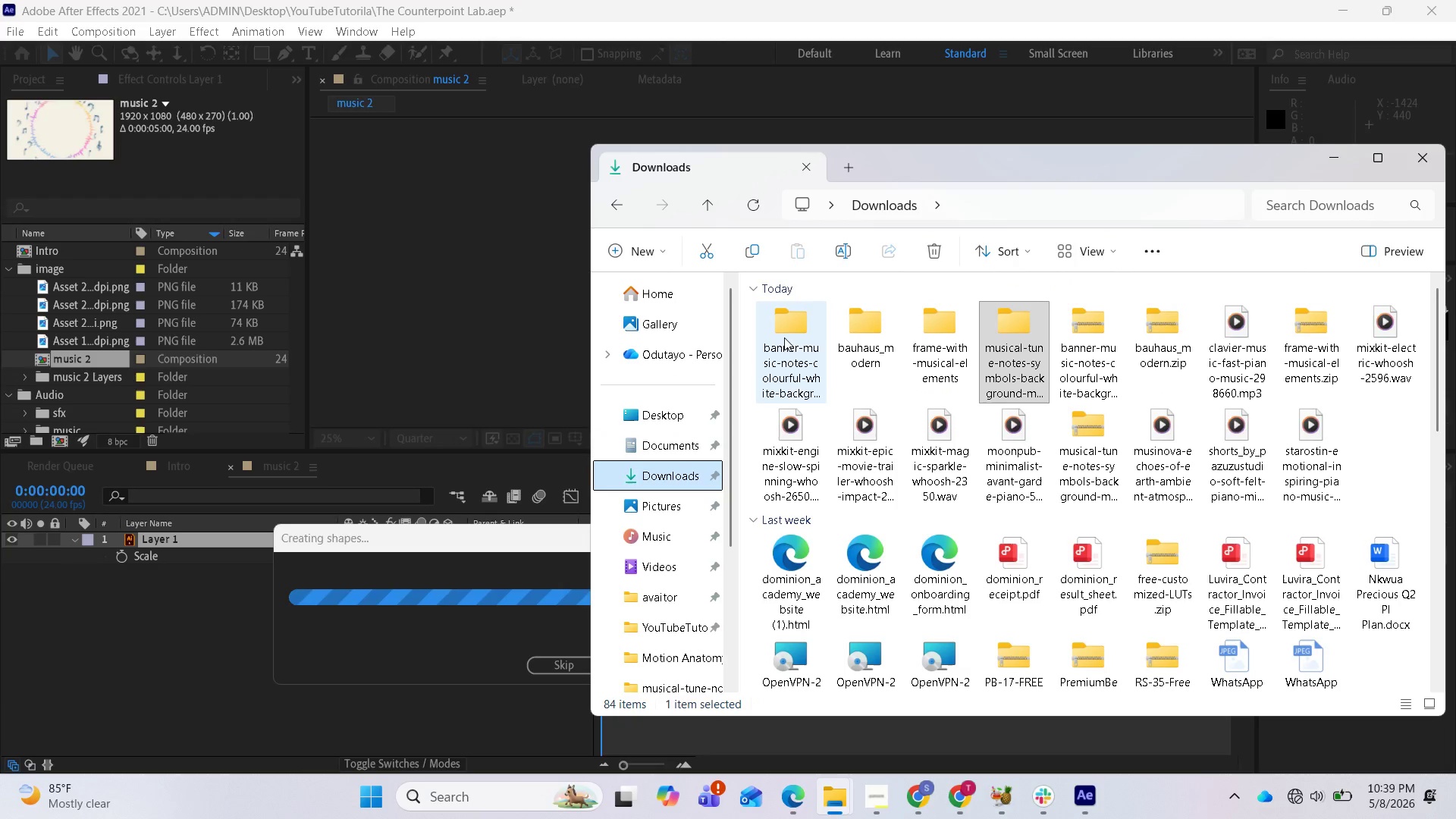 
double_click([784, 337])
 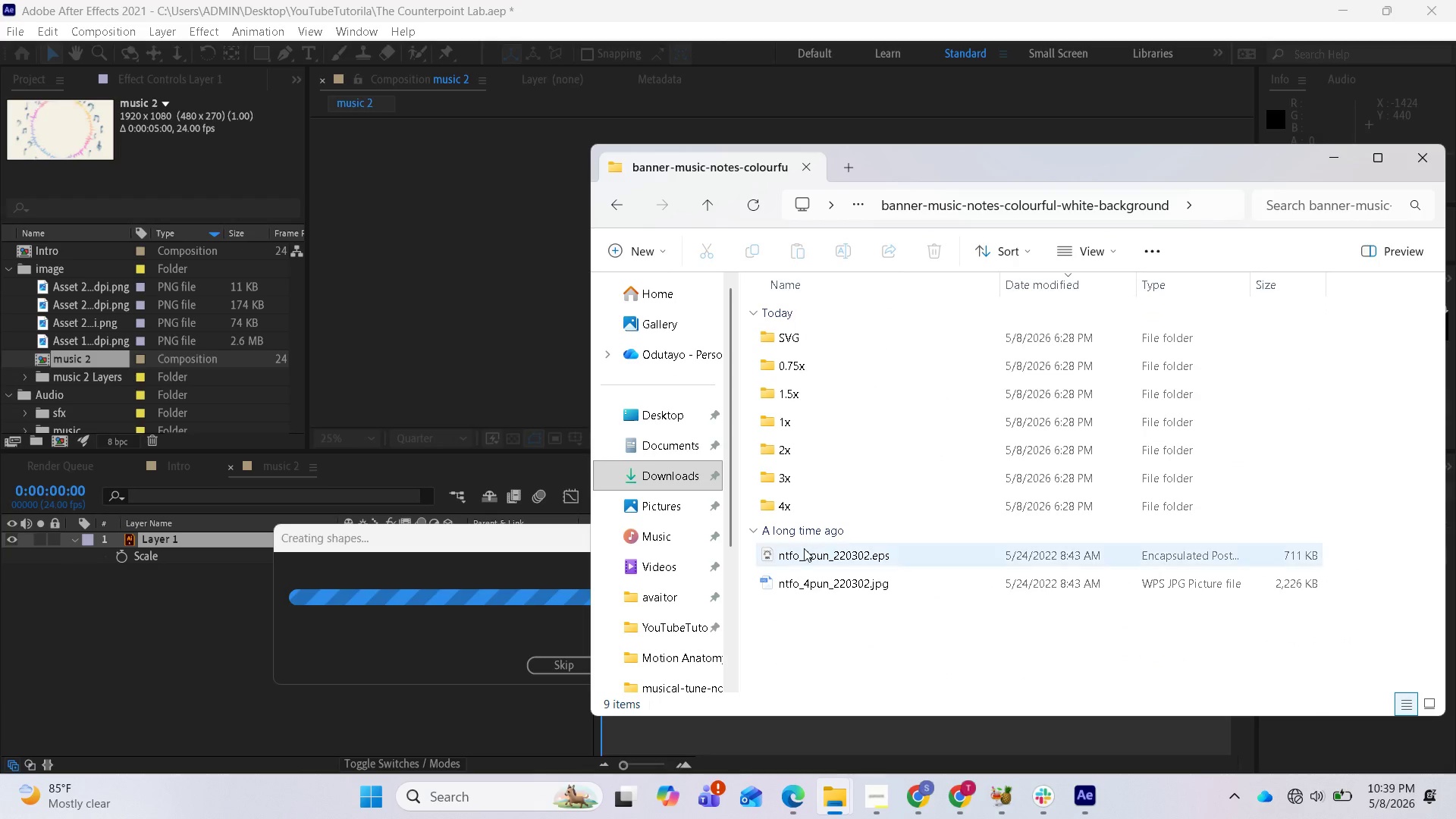 
double_click([804, 549])
 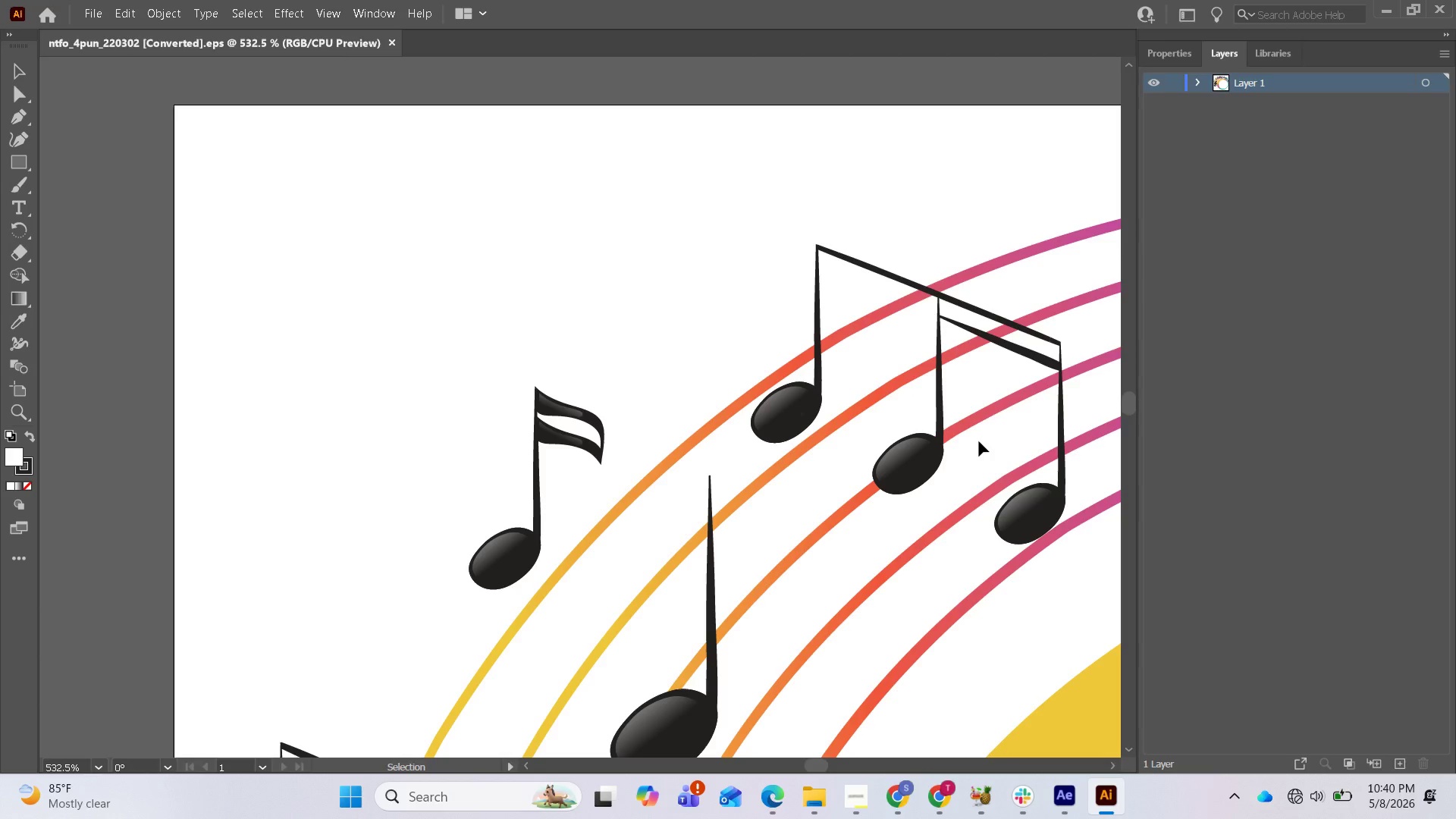 
wait(45.34)
 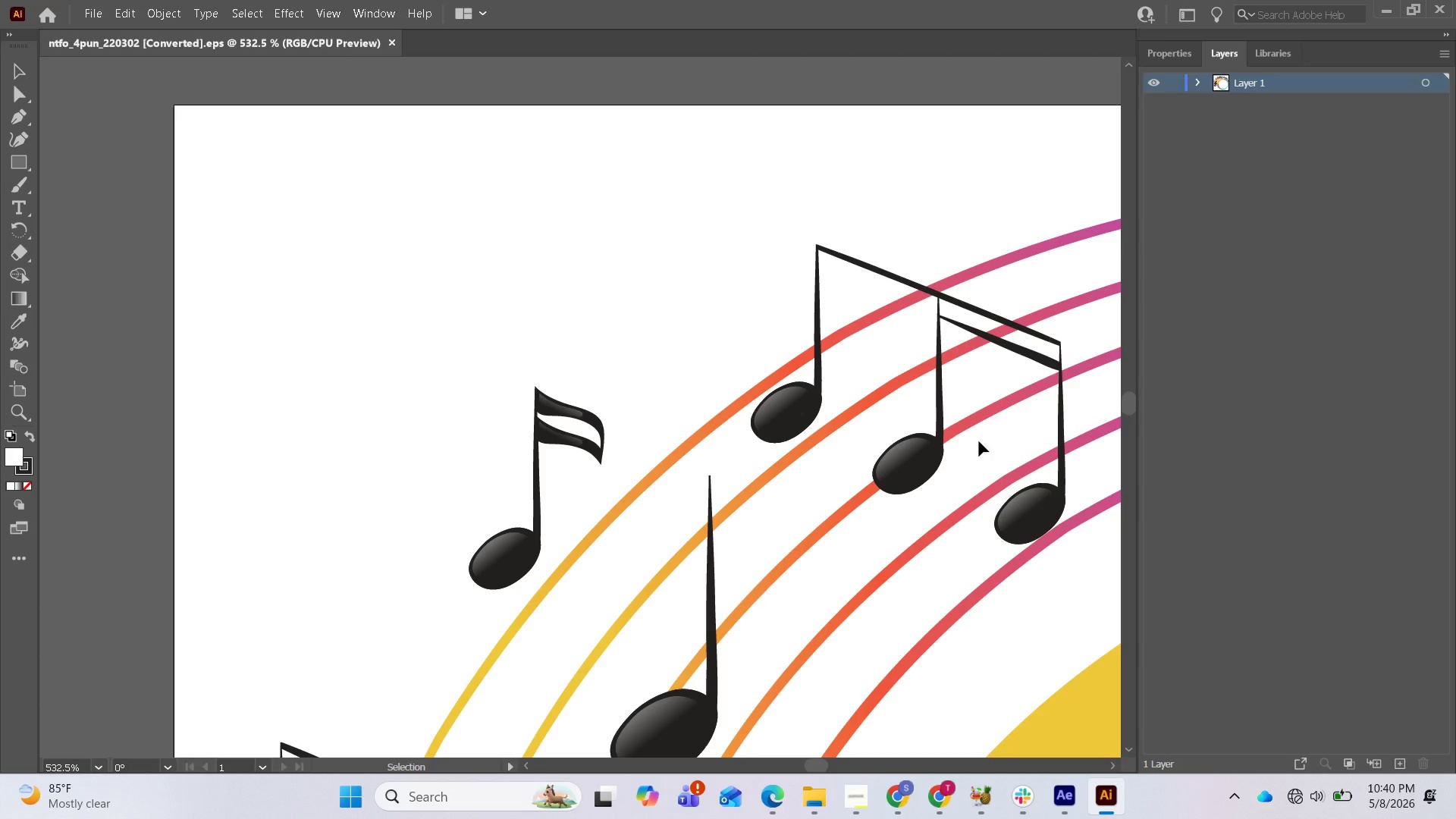 
scroll: coordinate [560, 475], scroll_direction: down, amount: 6.0
 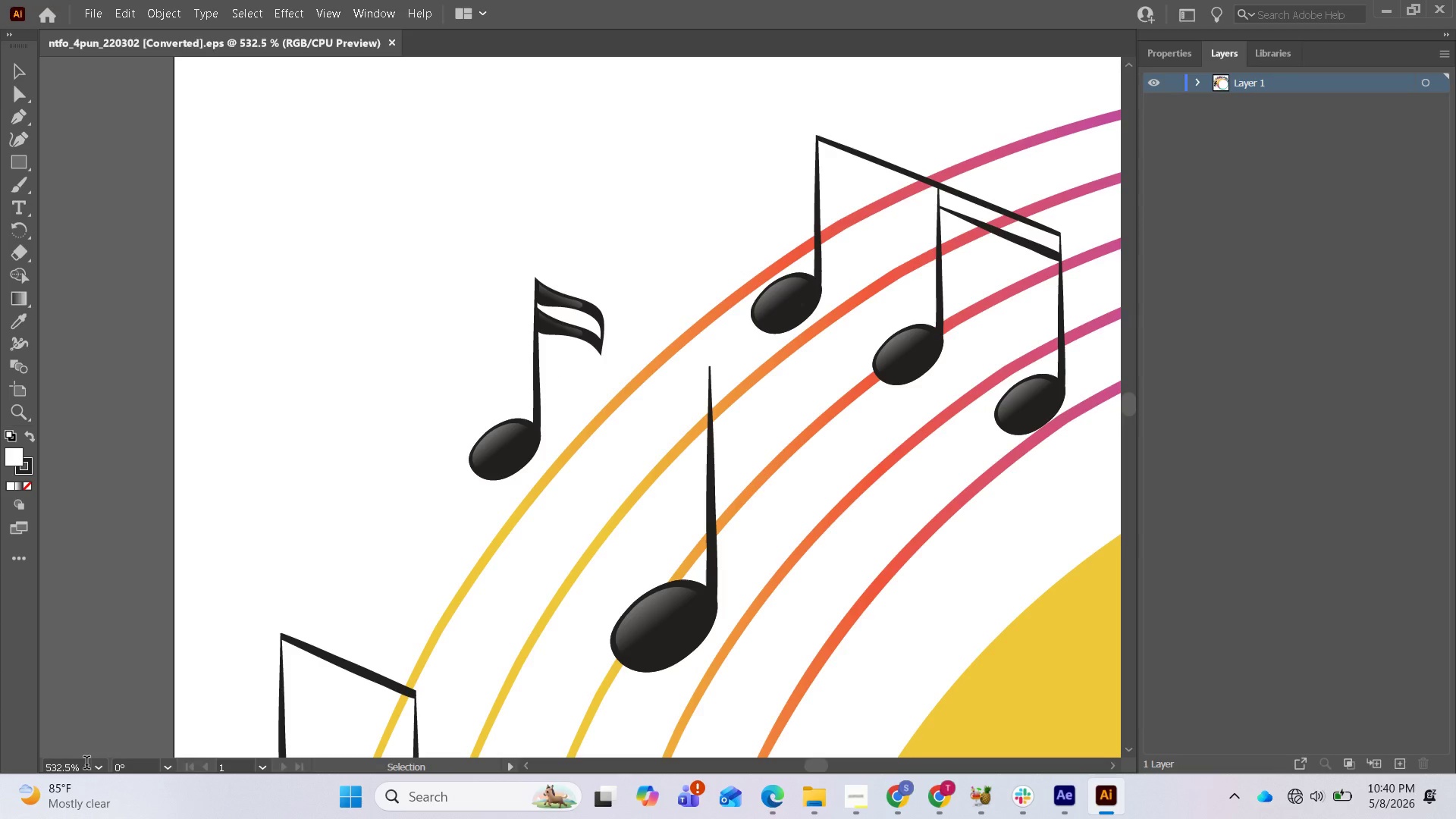 
left_click([95, 769])
 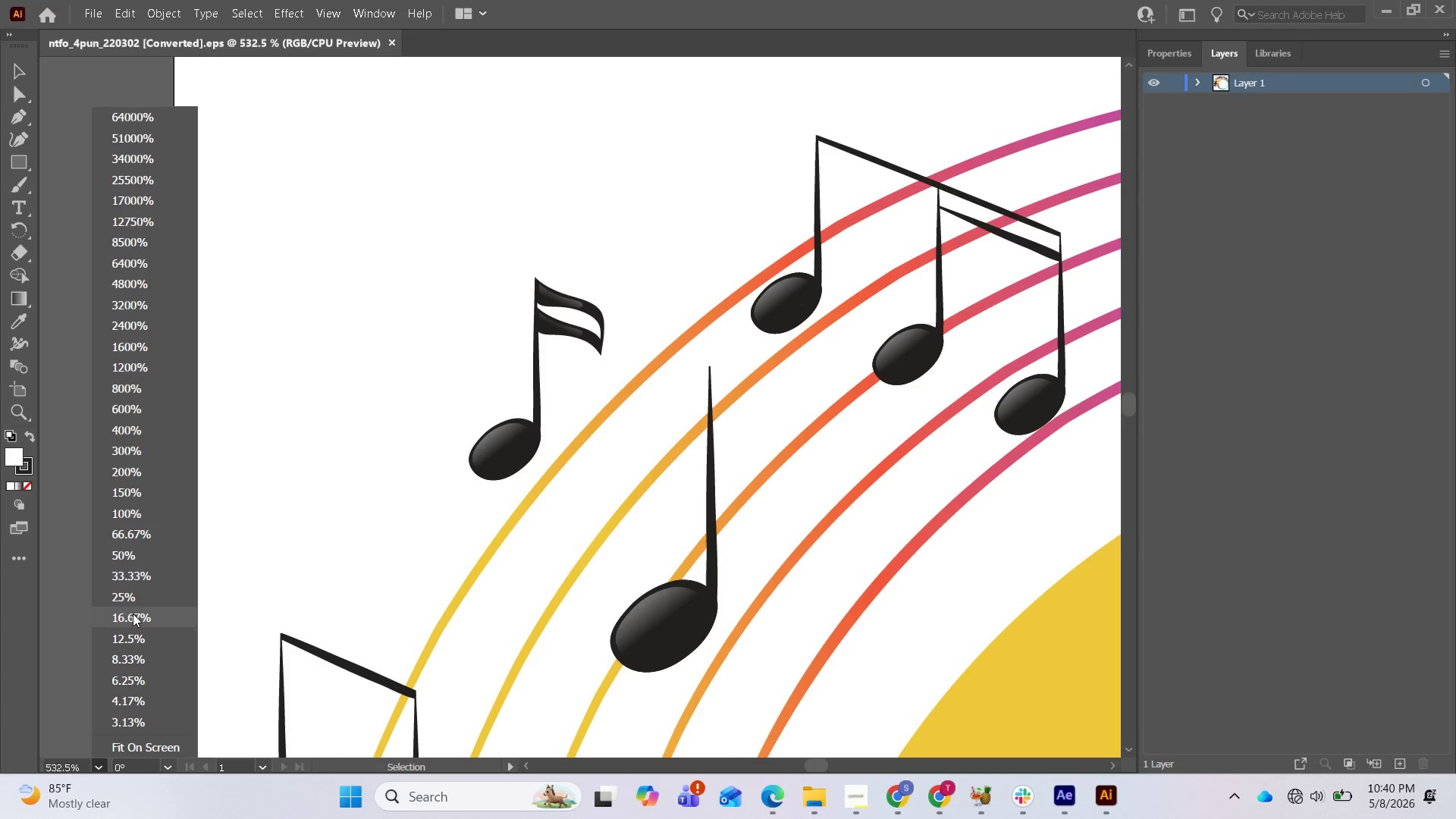 
left_click([132, 613])
 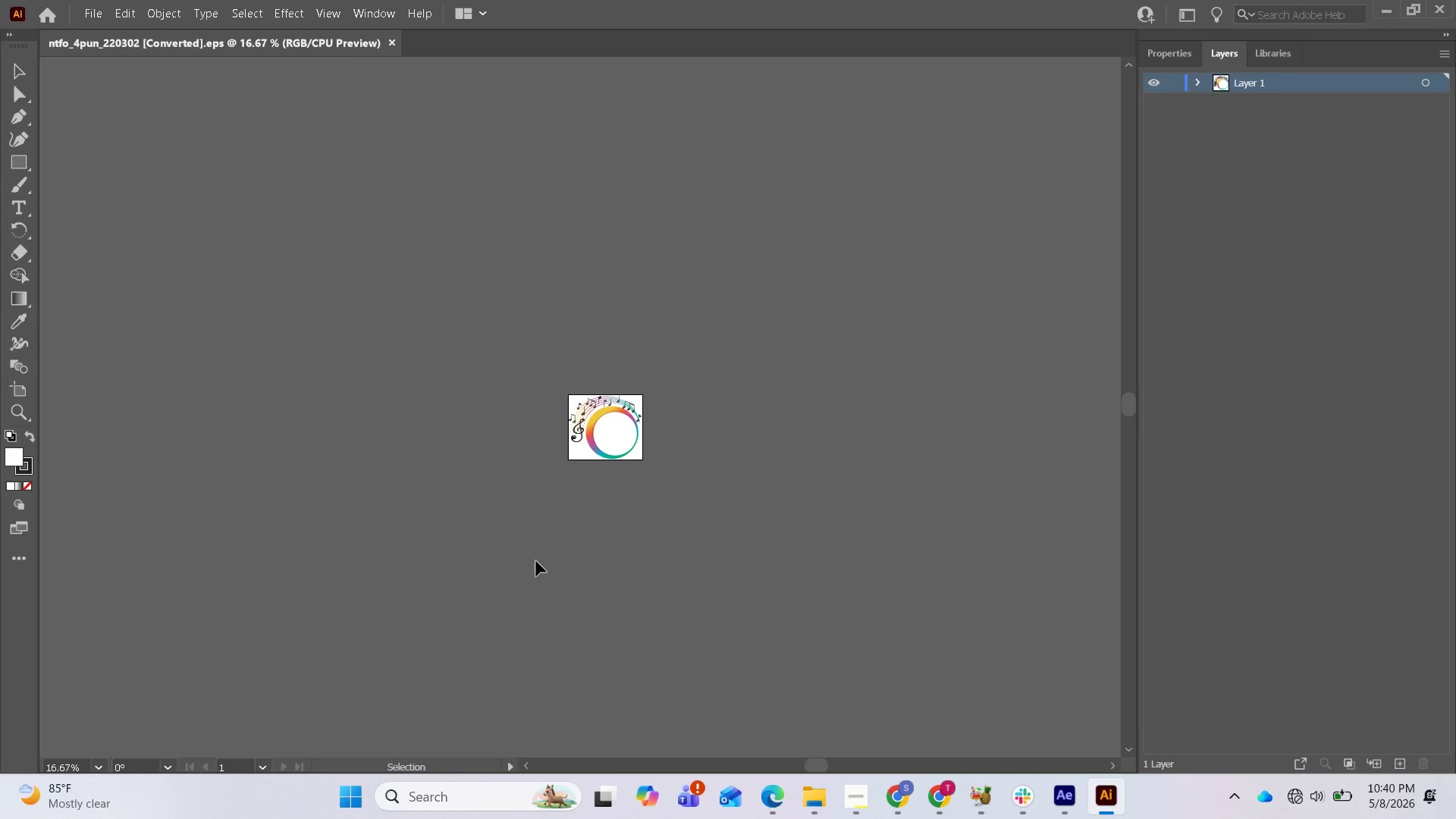 
scroll: coordinate [588, 521], scroll_direction: up, amount: 2.0
 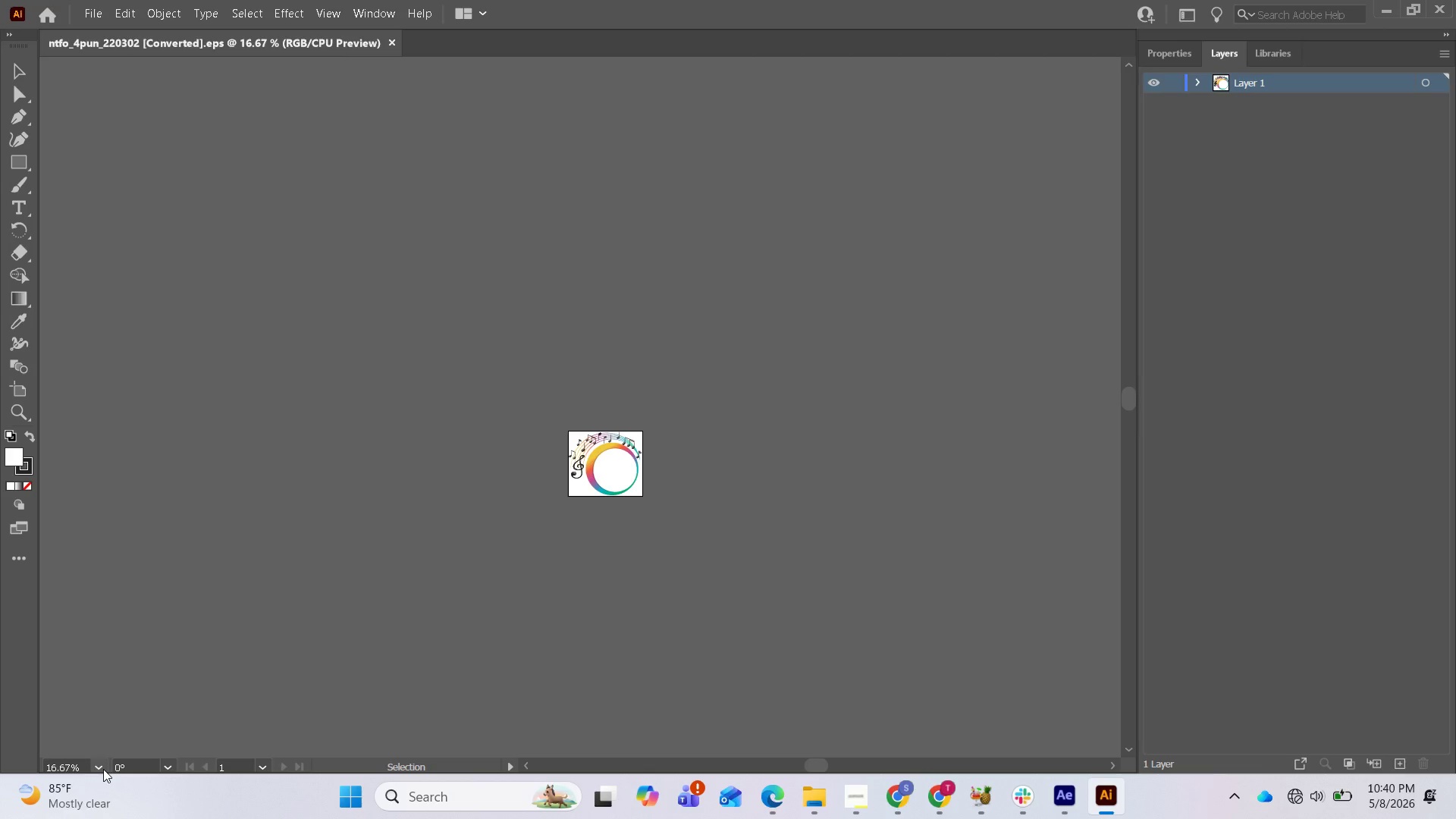 
left_click([102, 768])
 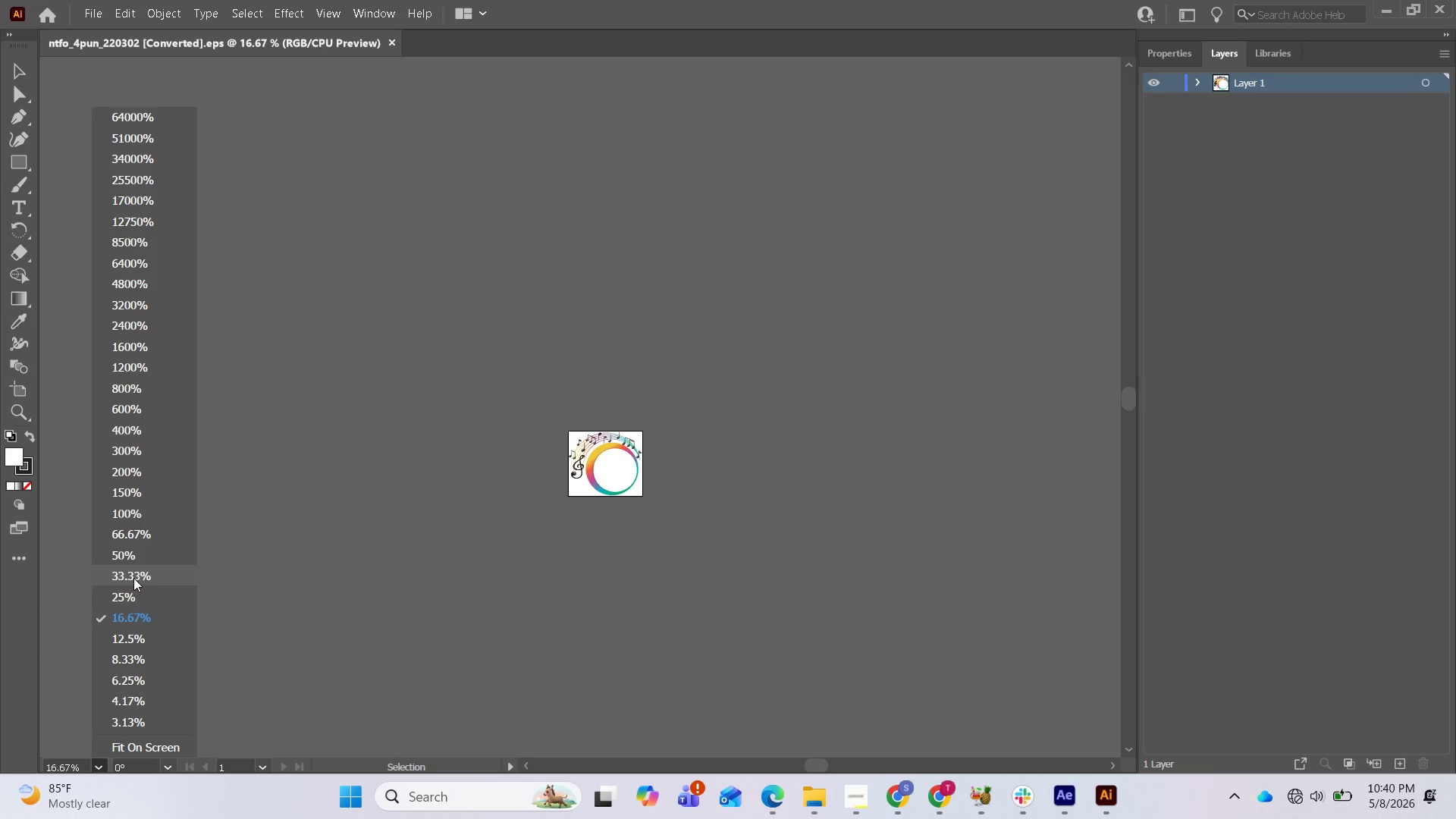 
left_click([133, 578])
 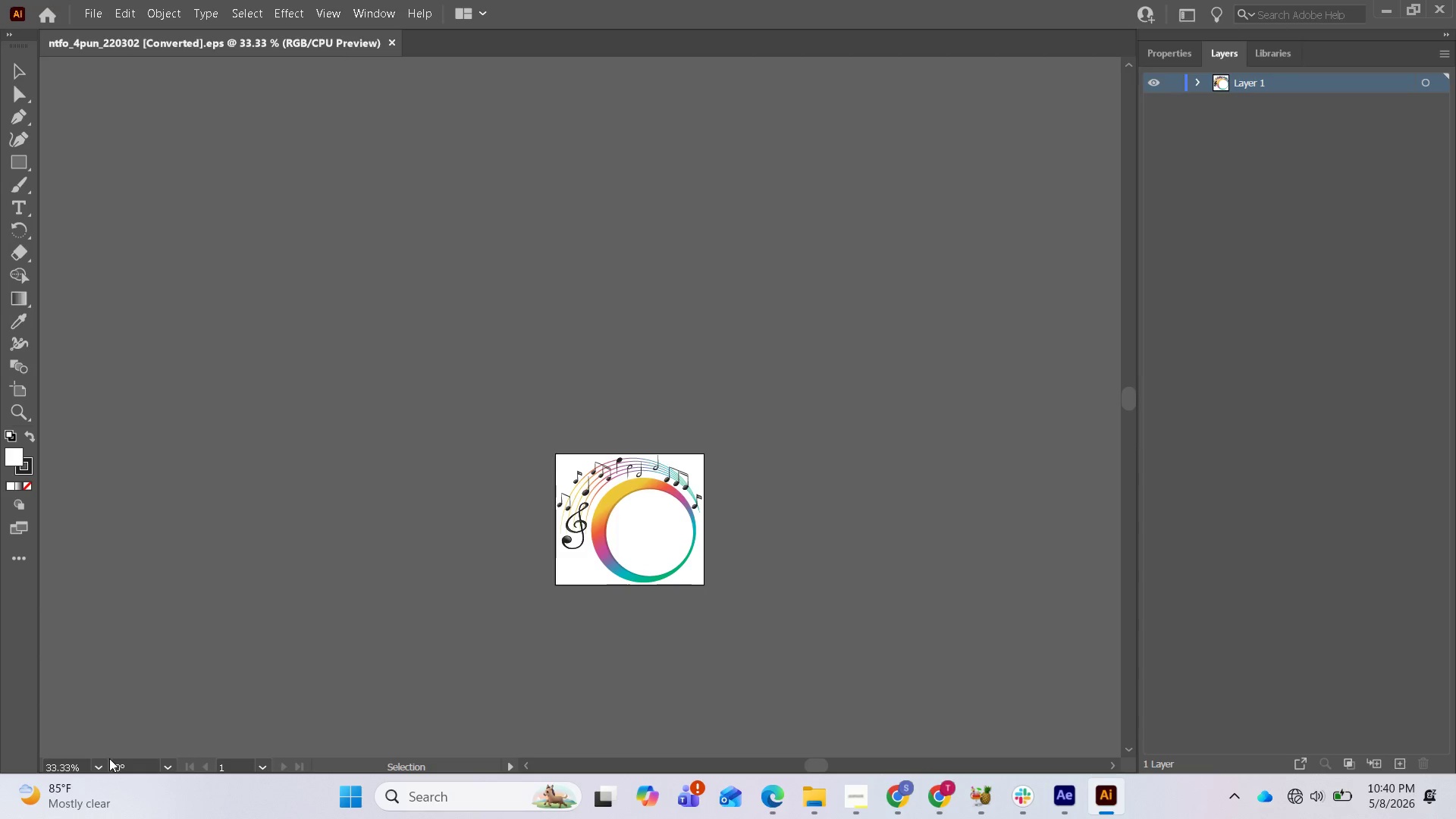 
left_click([103, 765])
 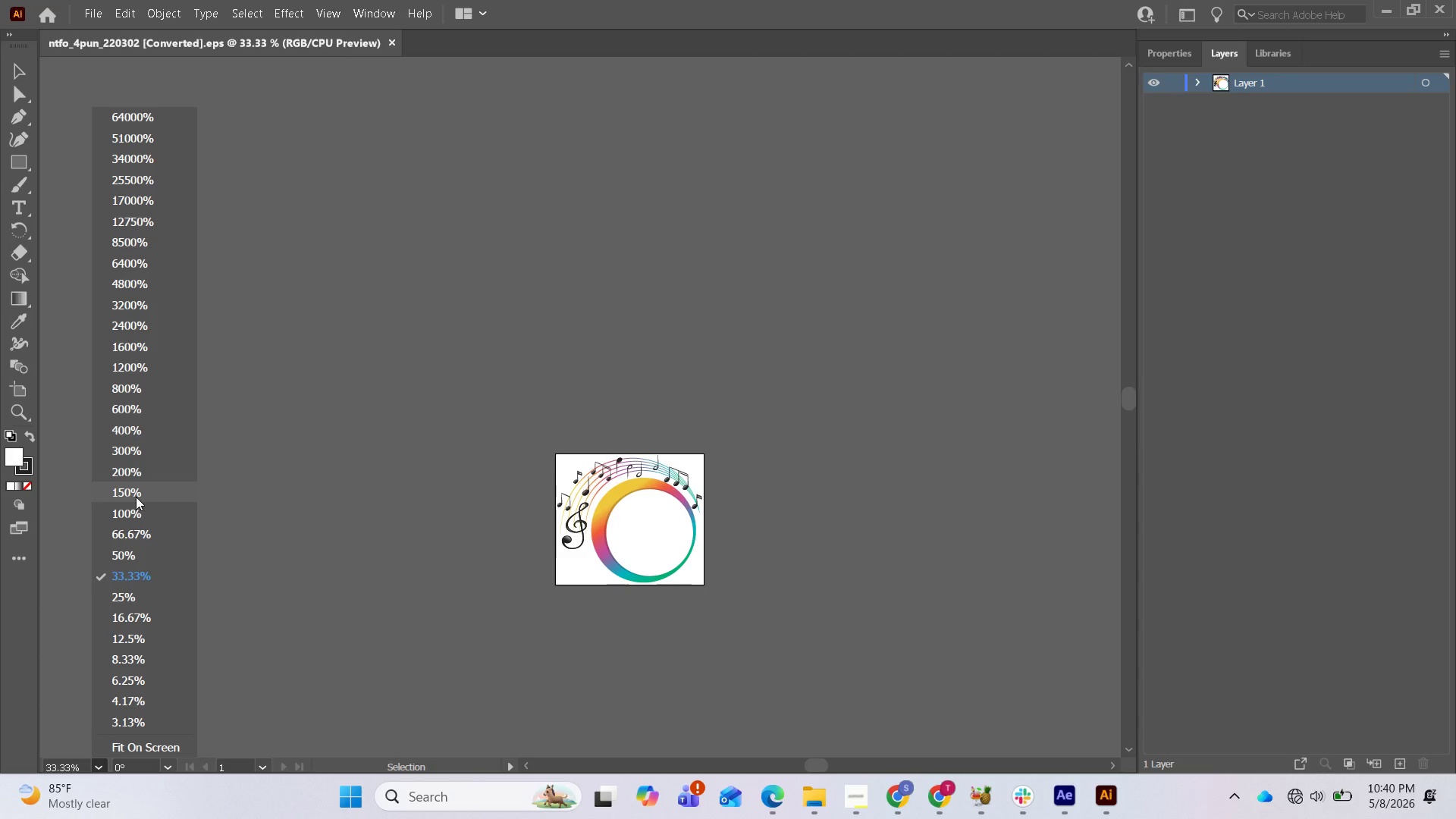 
left_click([126, 509])
 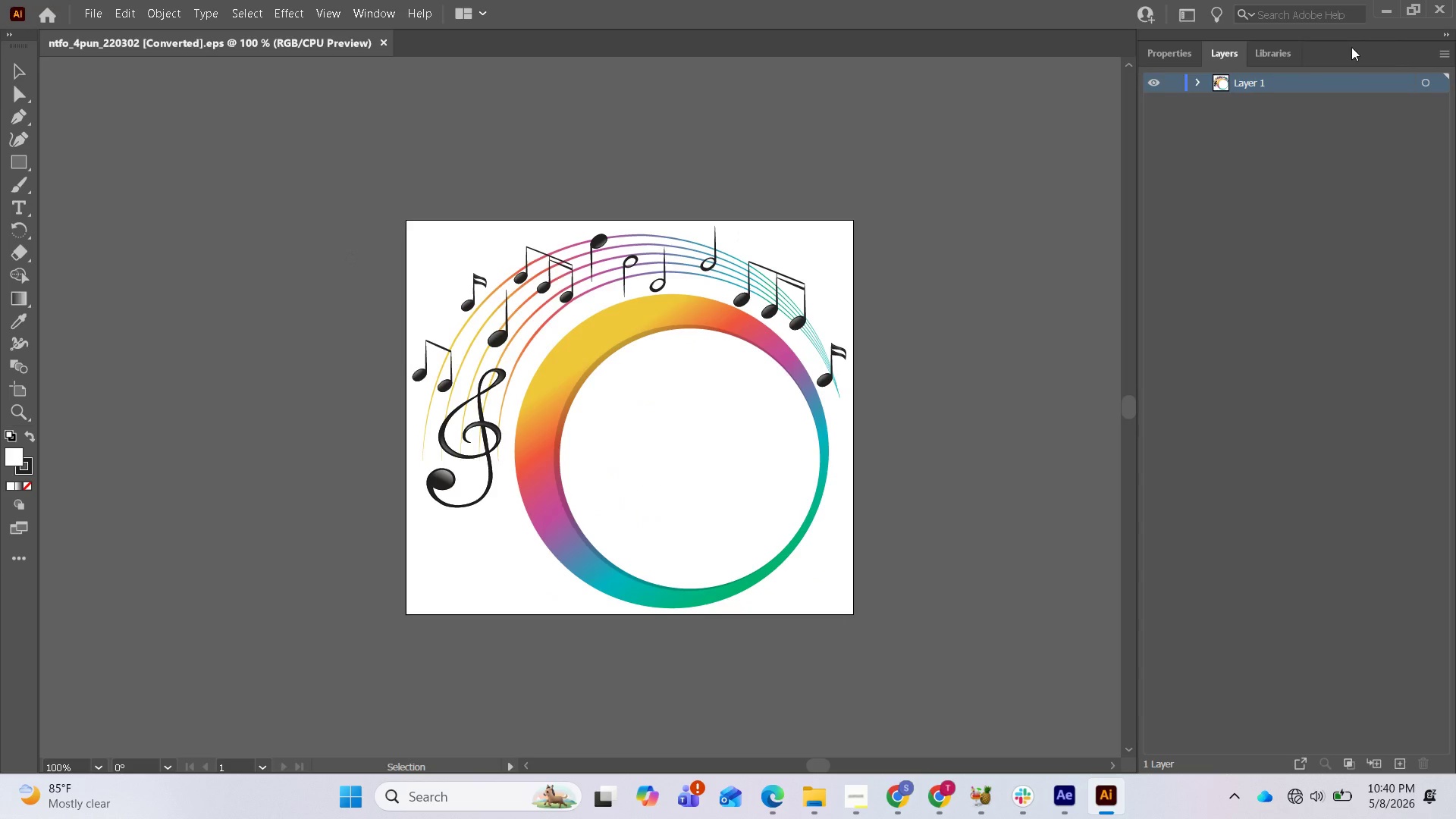 
left_click([1196, 83])
 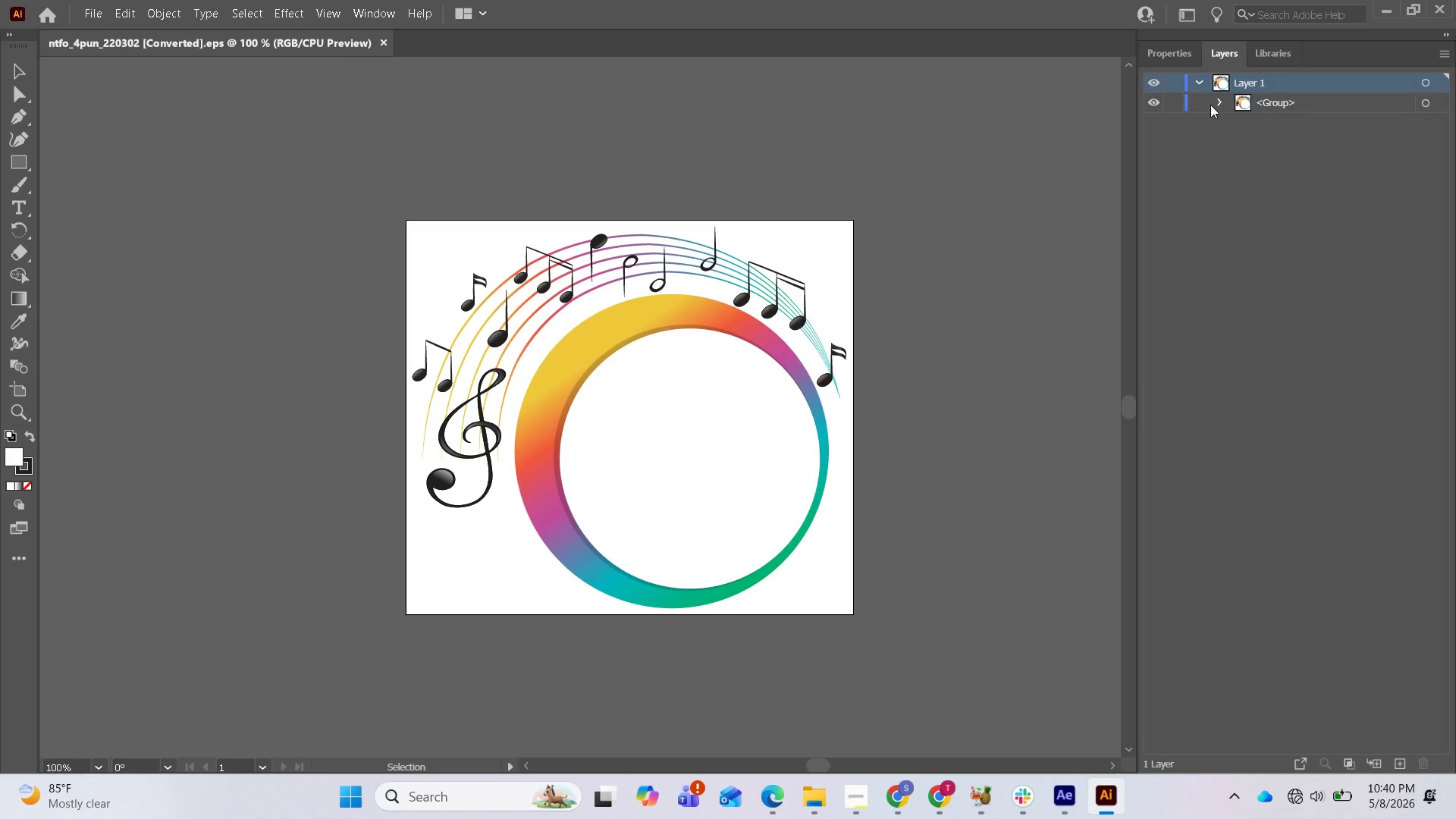 
left_click([1213, 101])
 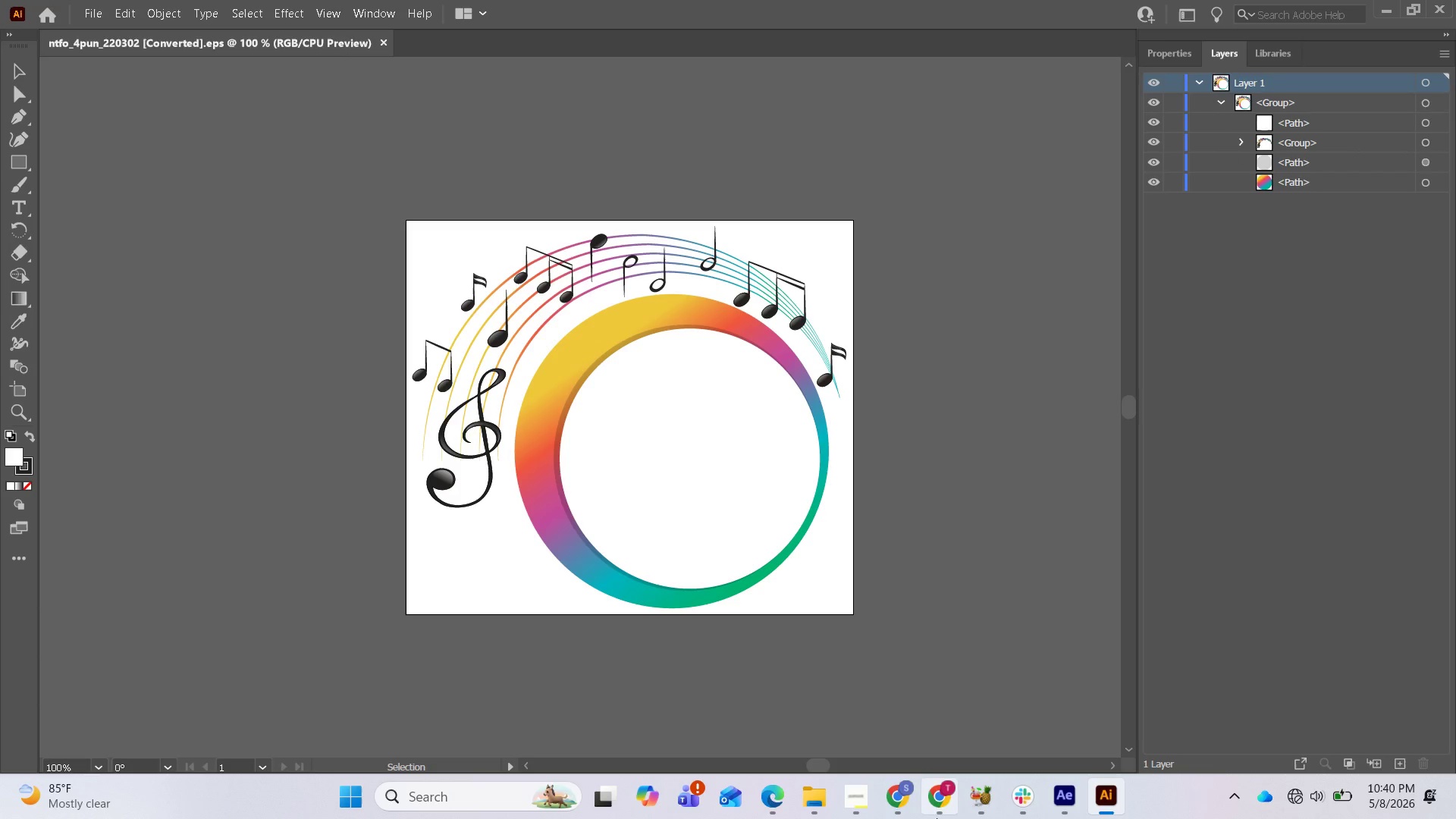 
mouse_move([1066, 802])
 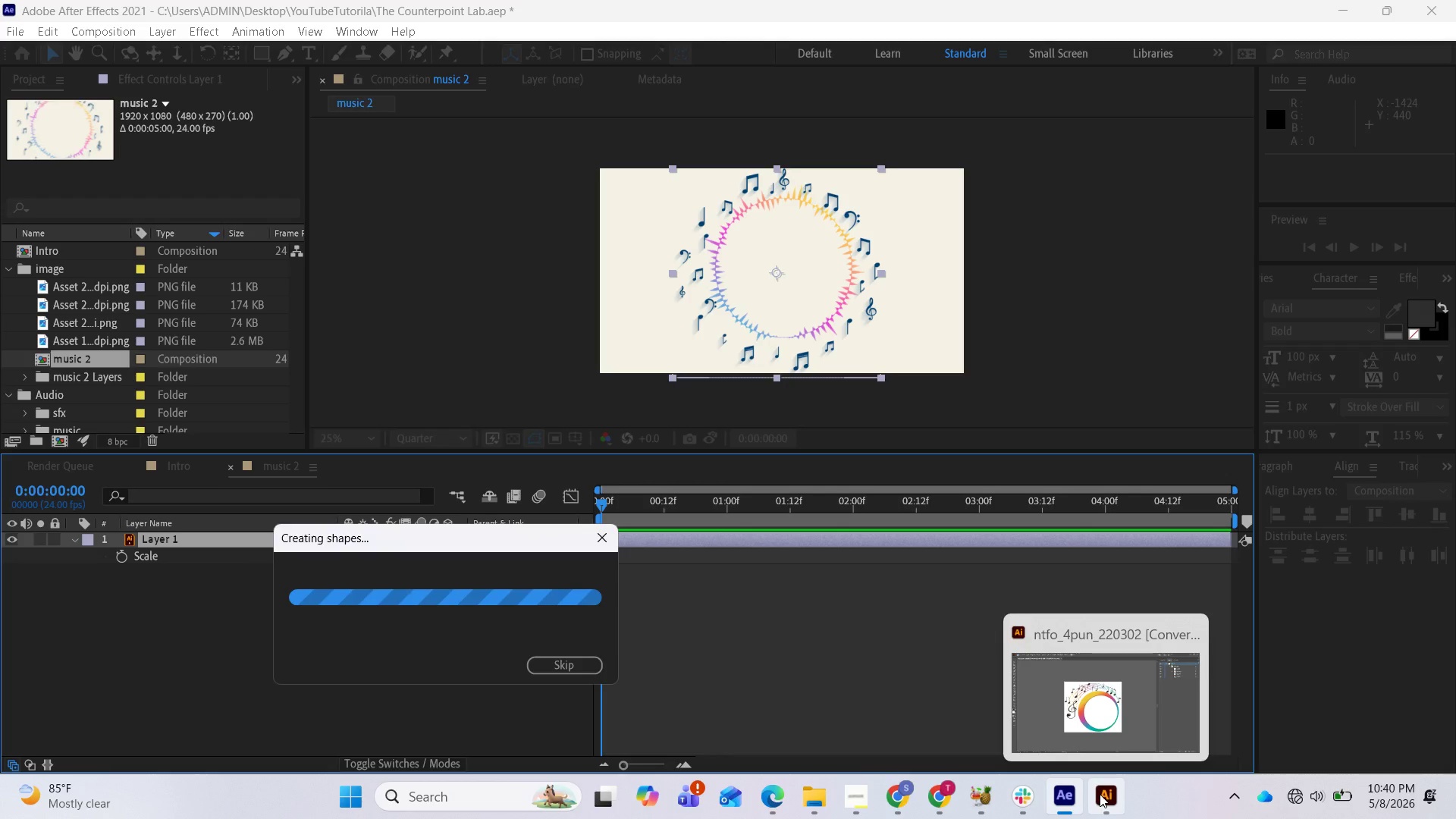 
left_click([1100, 794])
 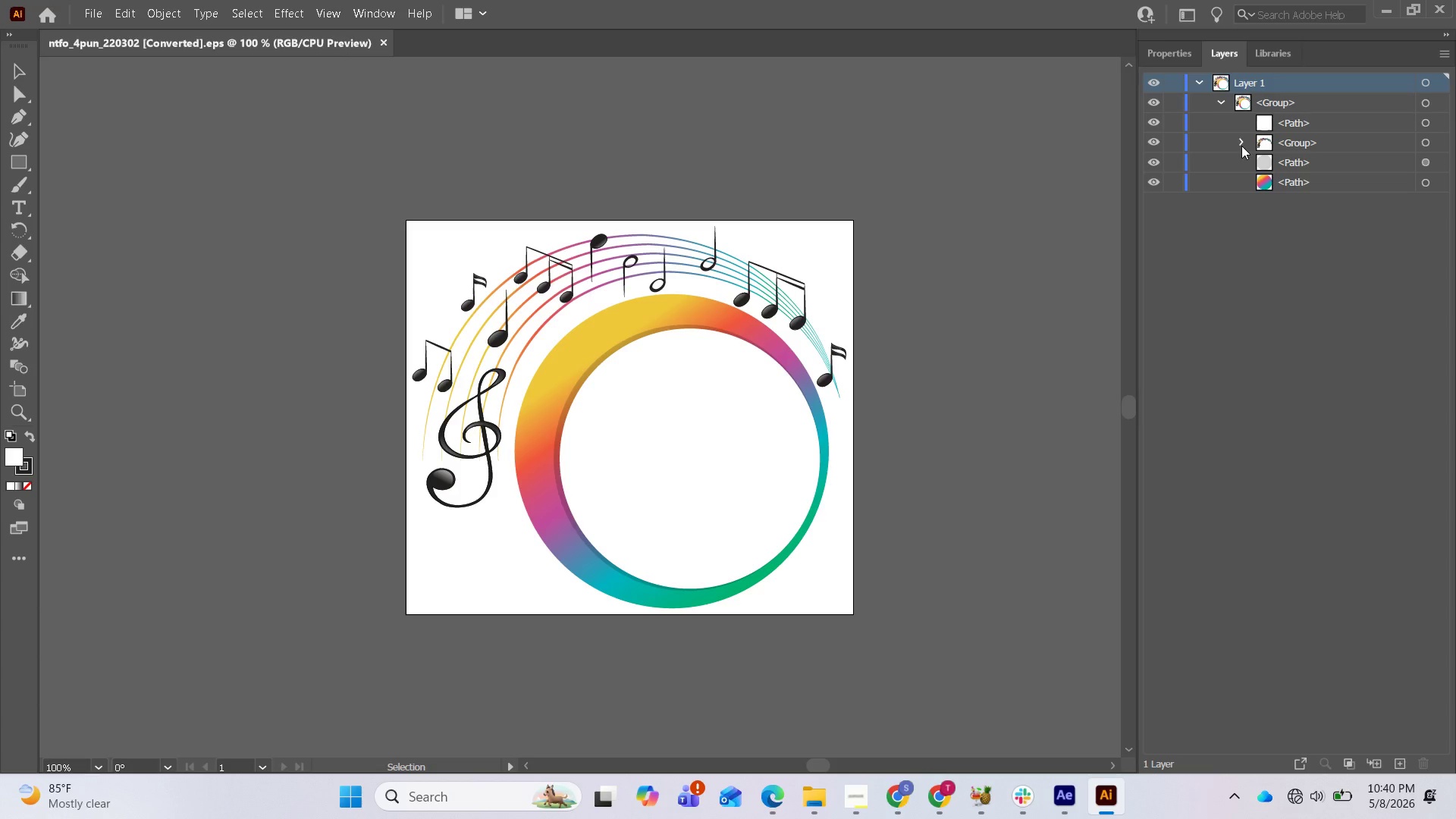 
left_click([1241, 146])
 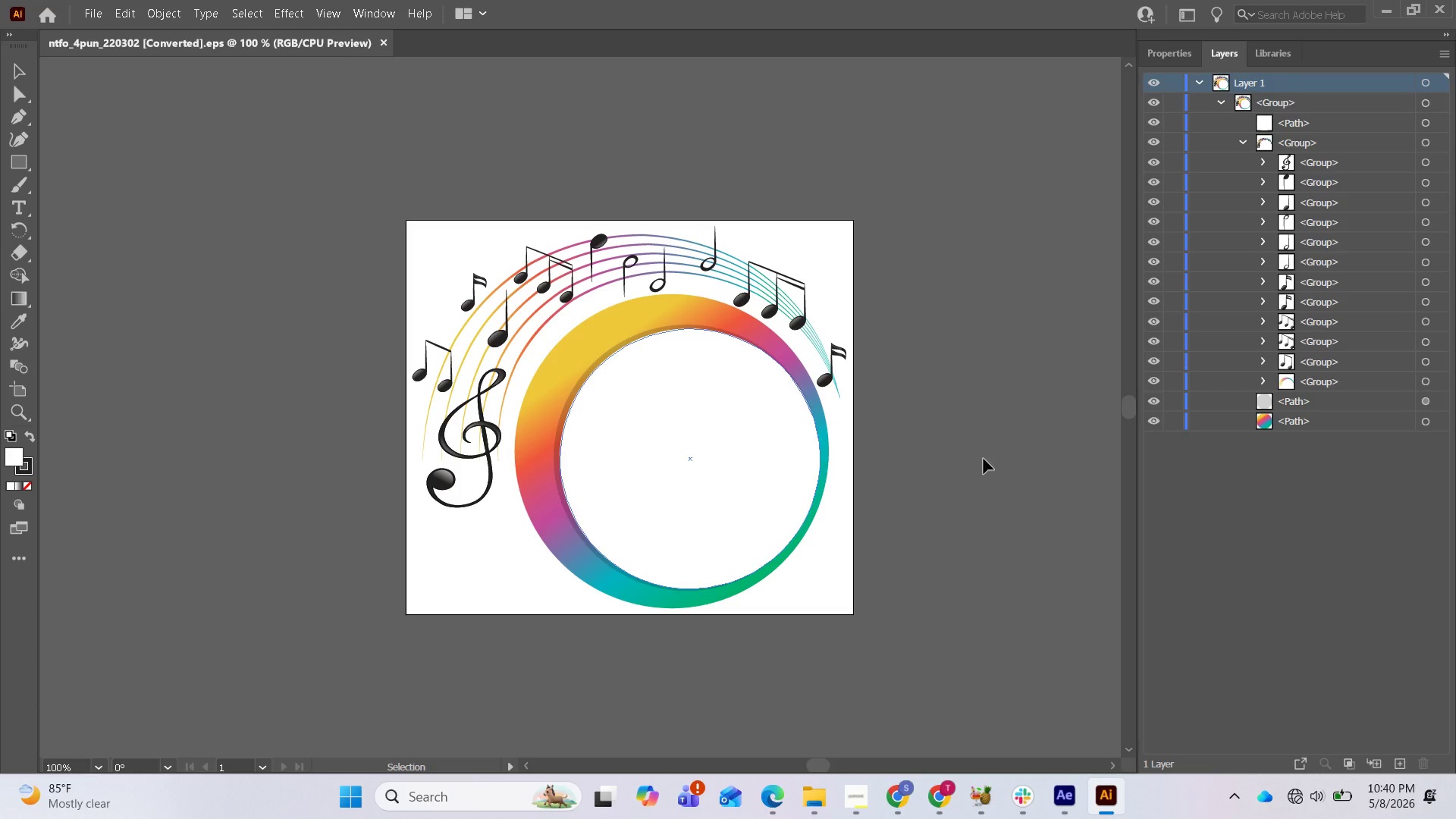 
wait(10.88)
 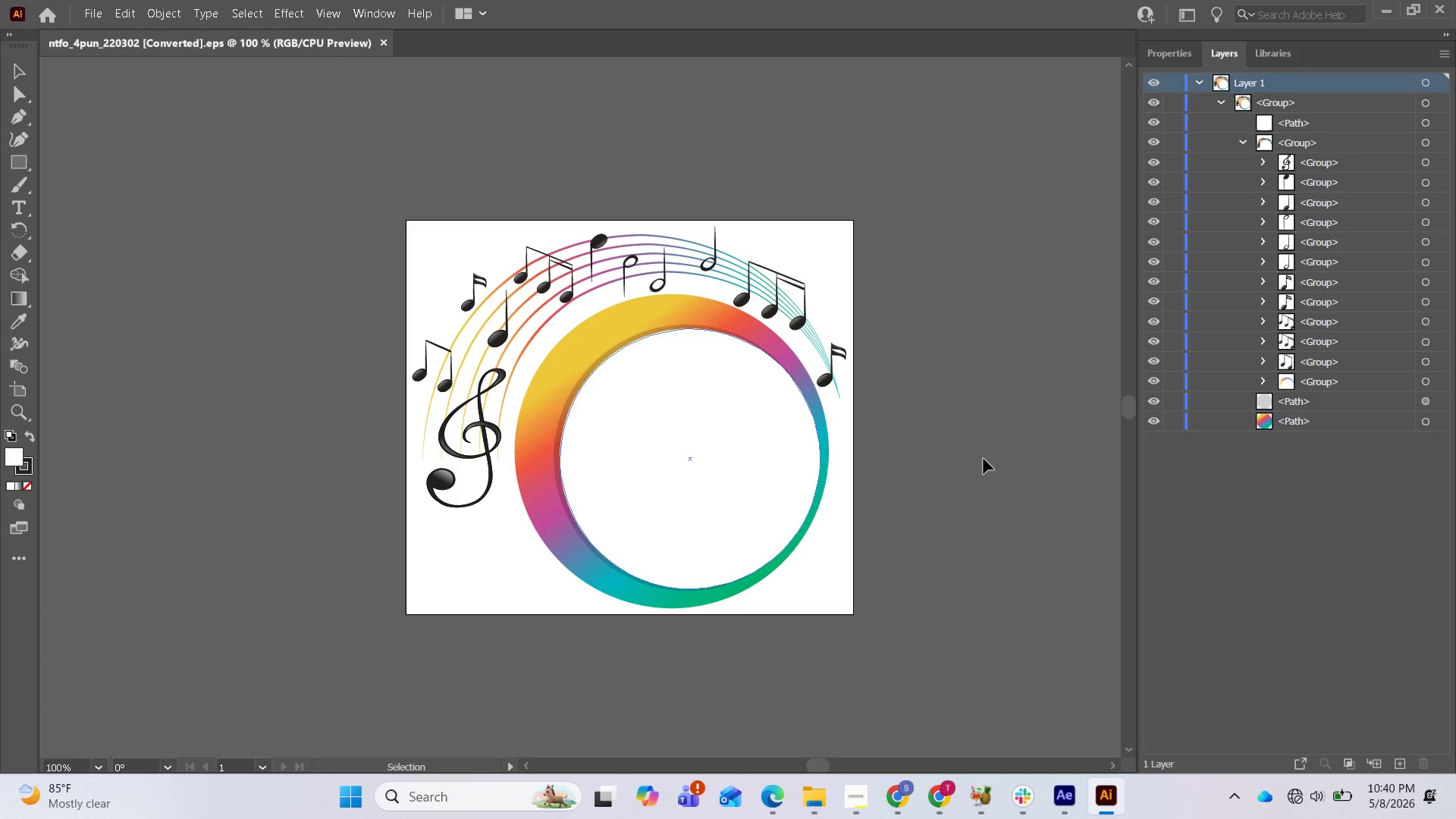 
left_click([1197, 87])
 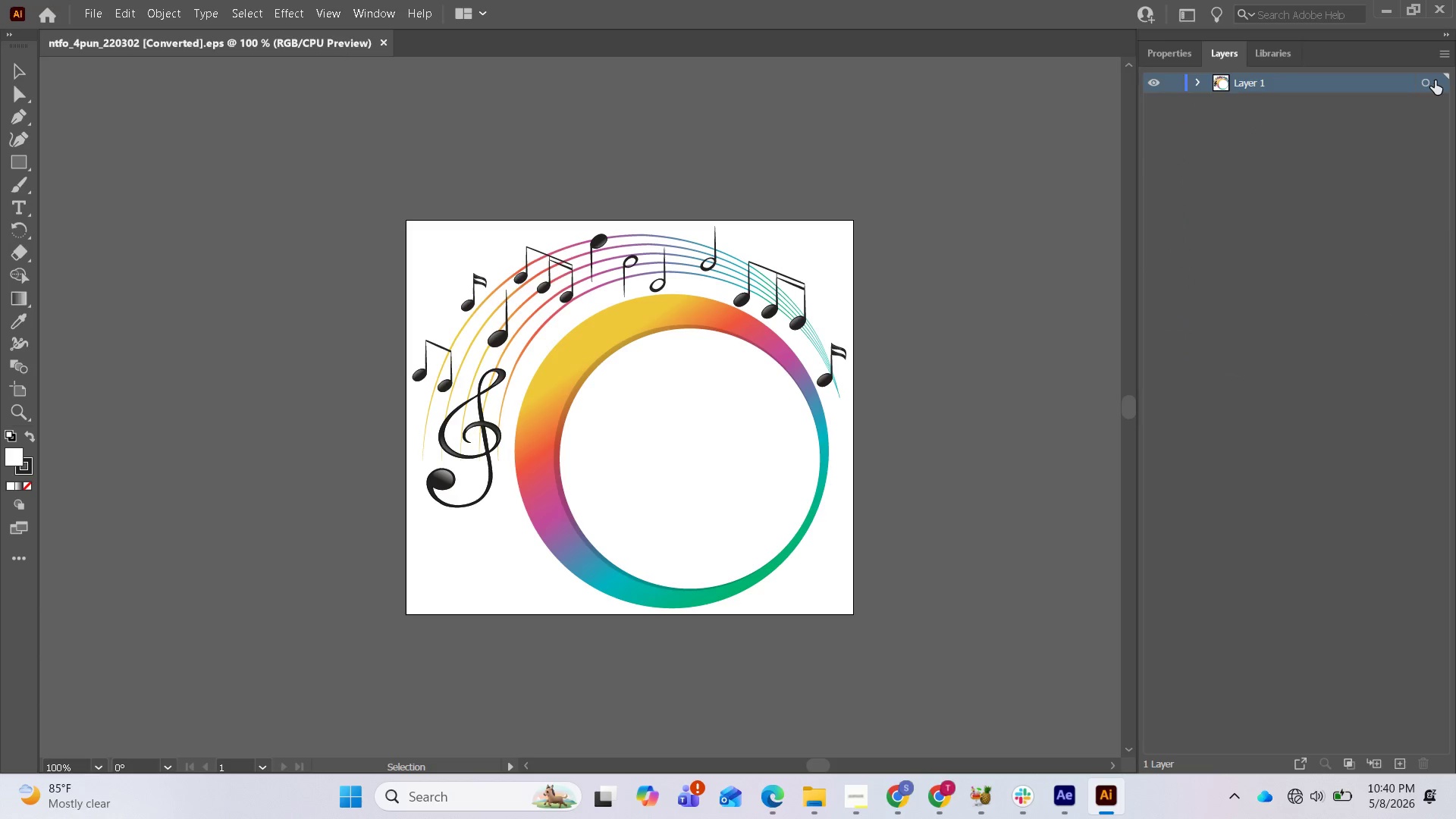 
left_click([1433, 80])
 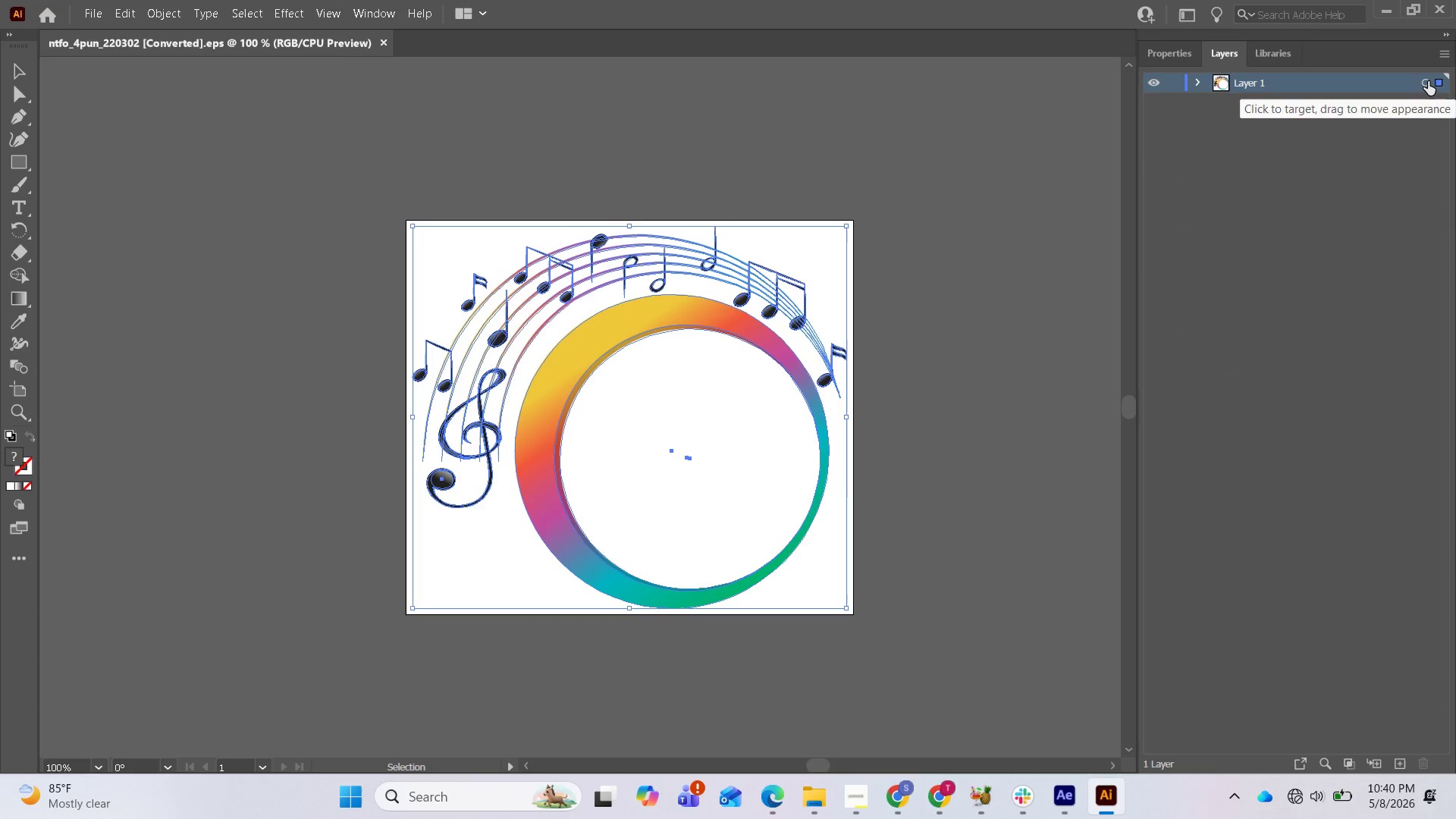 
left_click([1428, 81])
 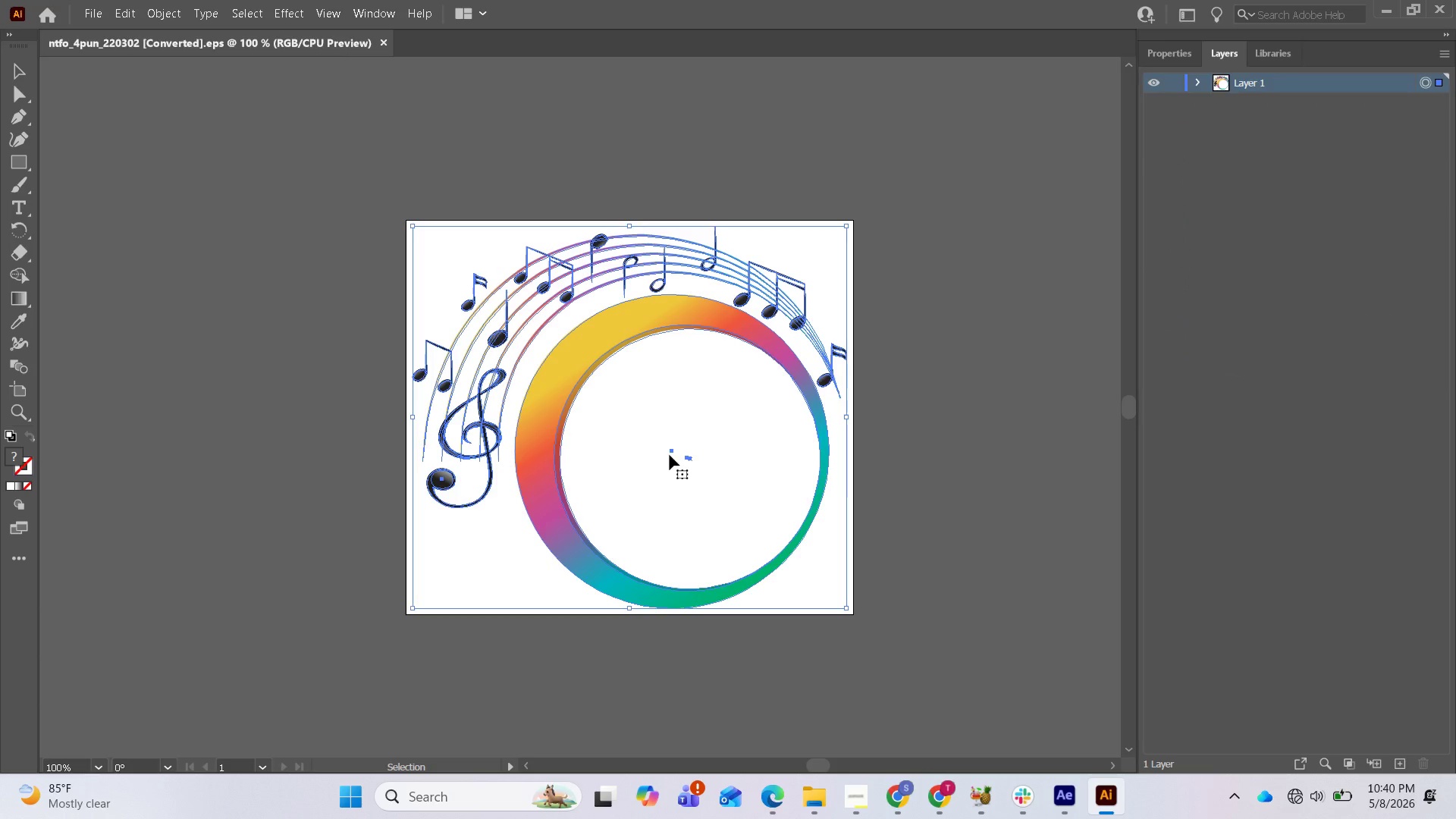 
left_click_drag(start_coordinate=[672, 453], to_coordinate=[281, 482])
 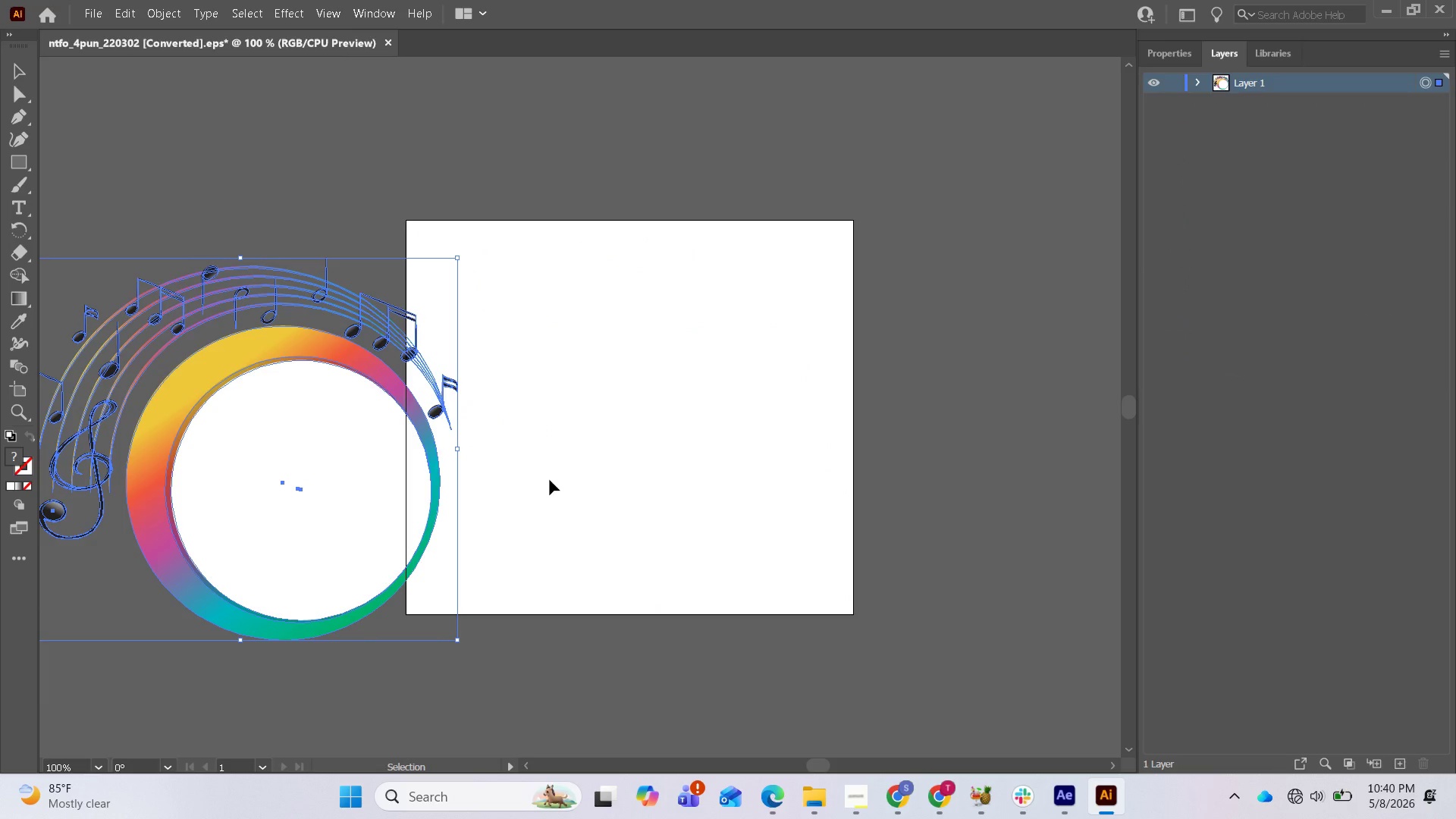 
wait(7.19)
 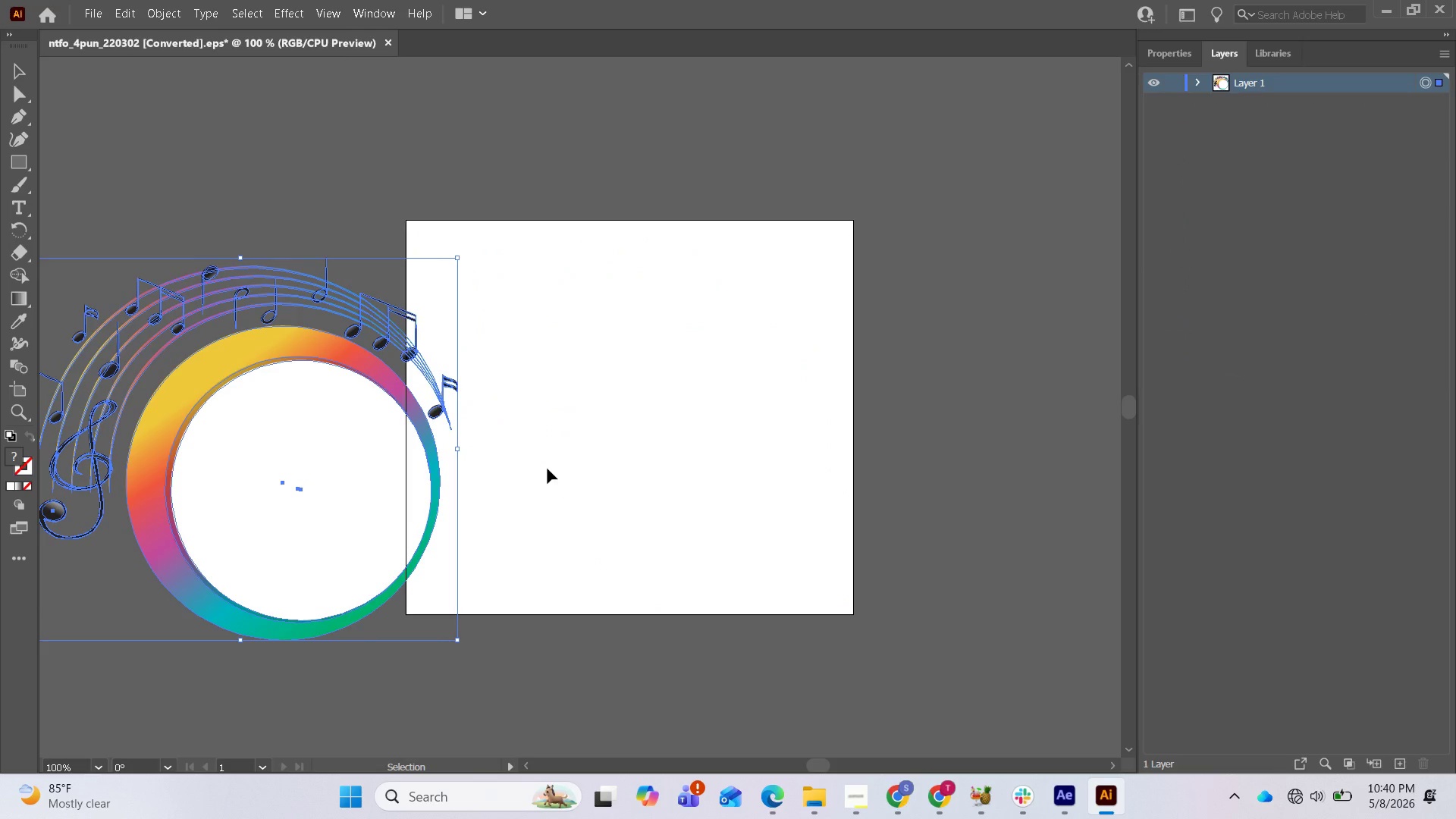 
key(Control+Z)
 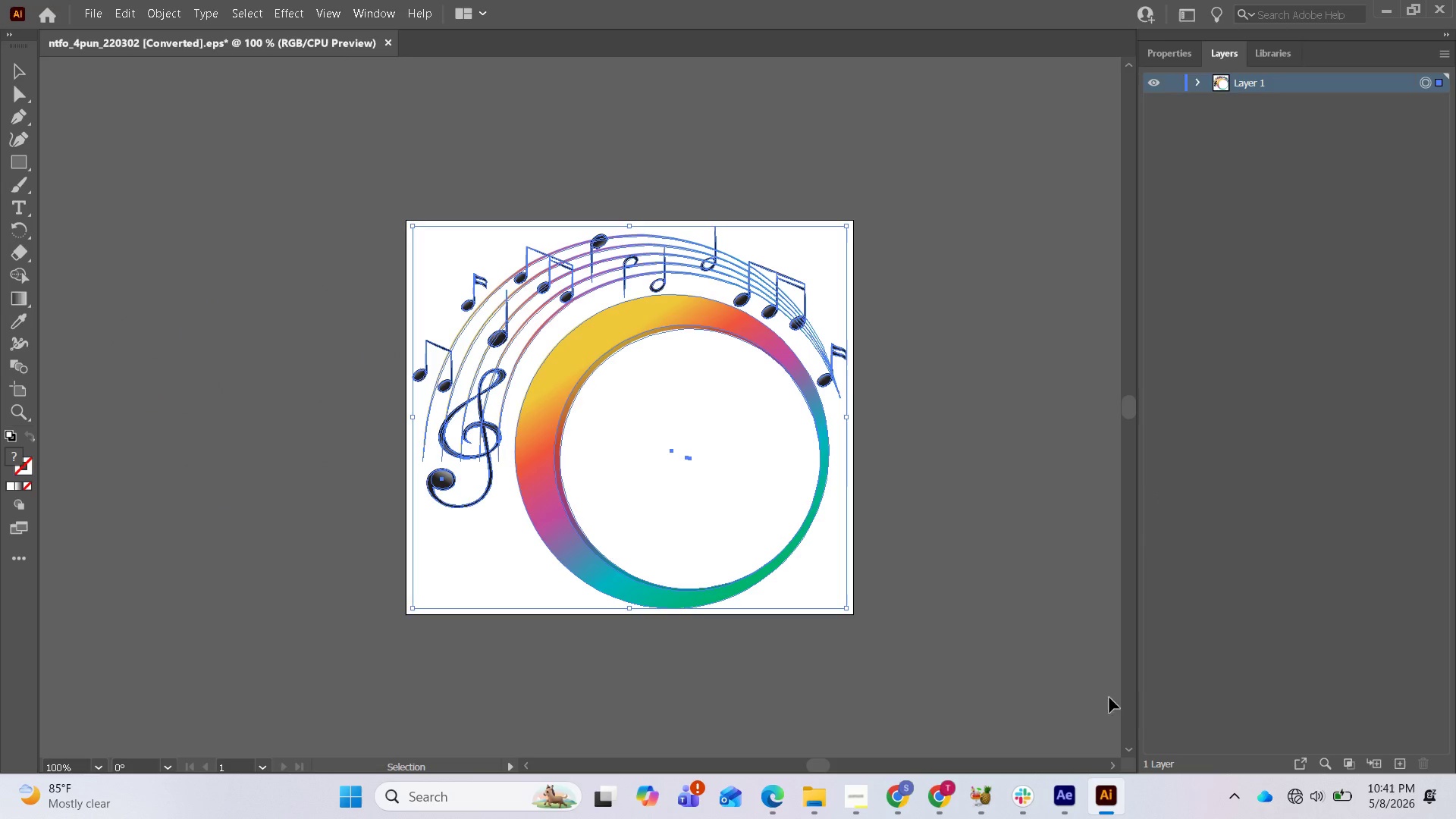 